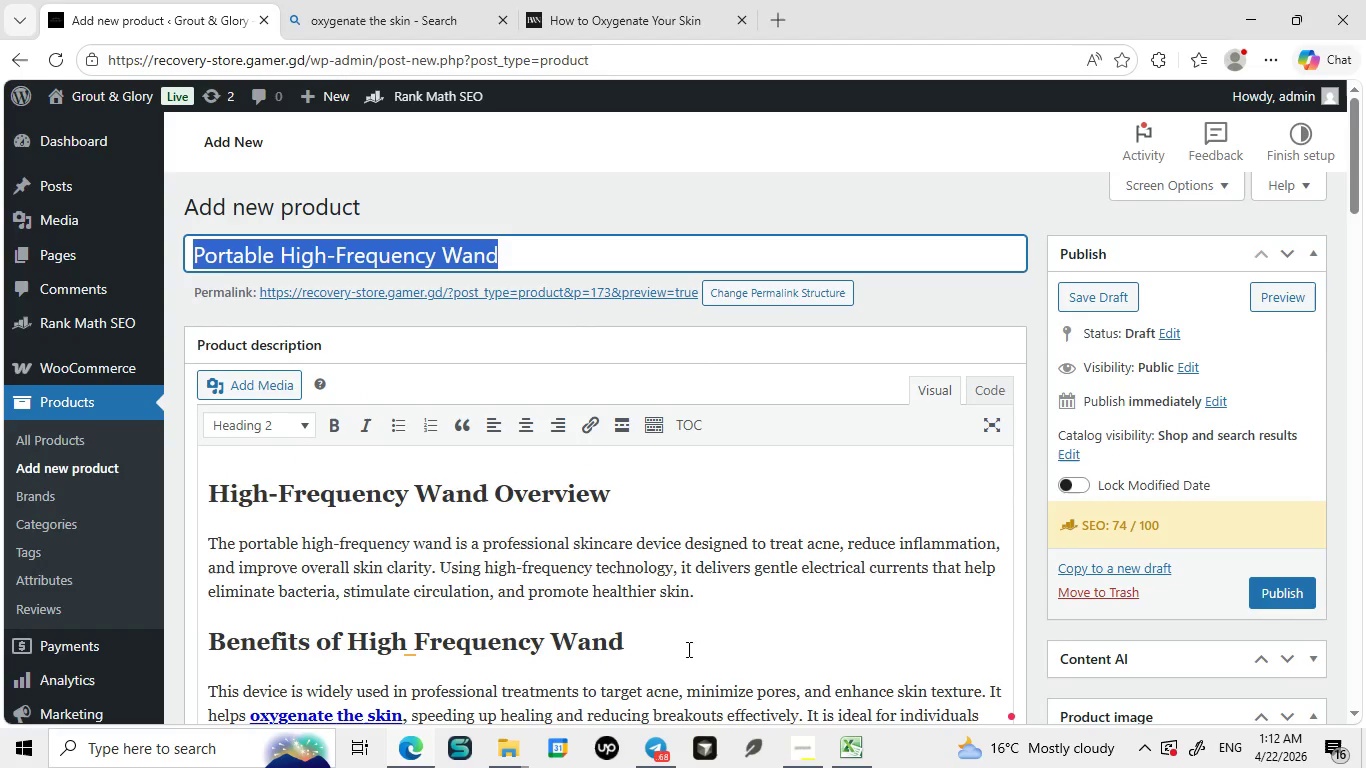 
key(Control+ControlLeft)
 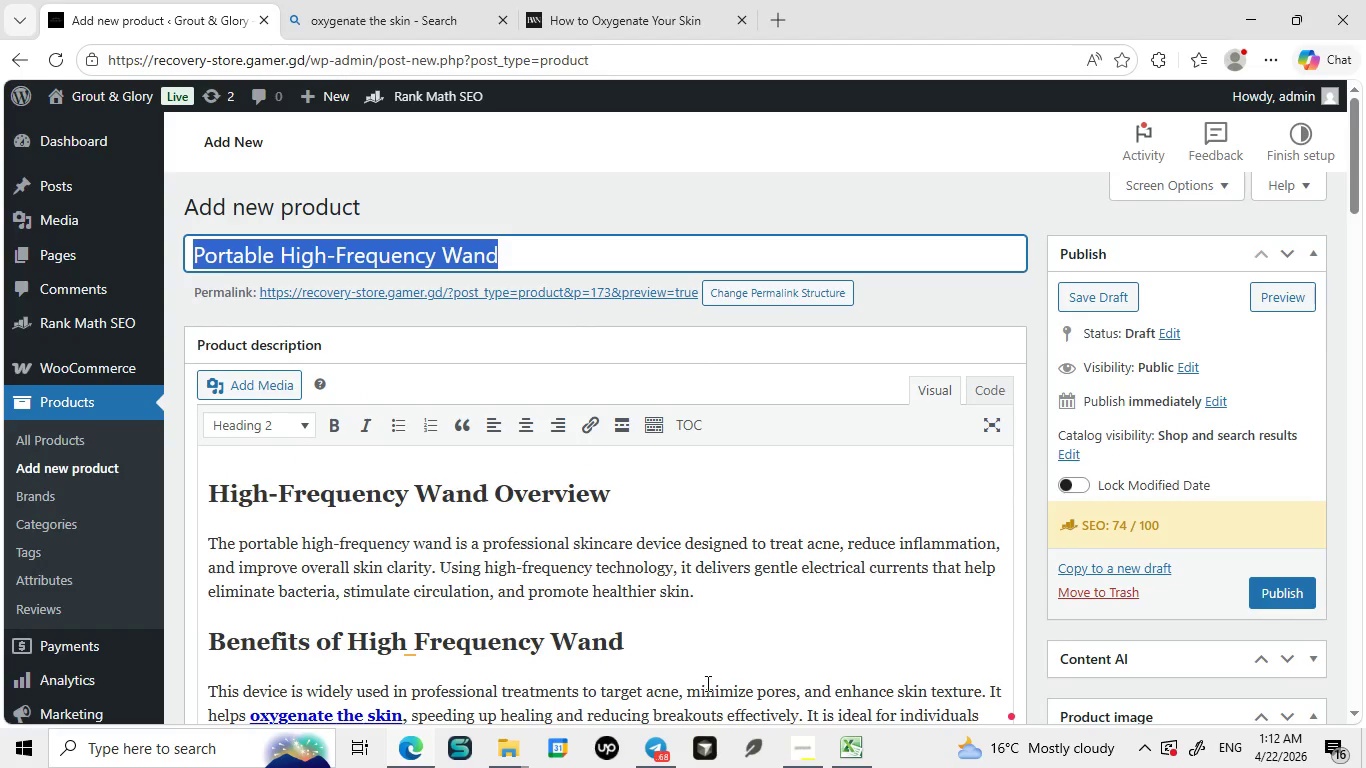 
key(Control+C)
 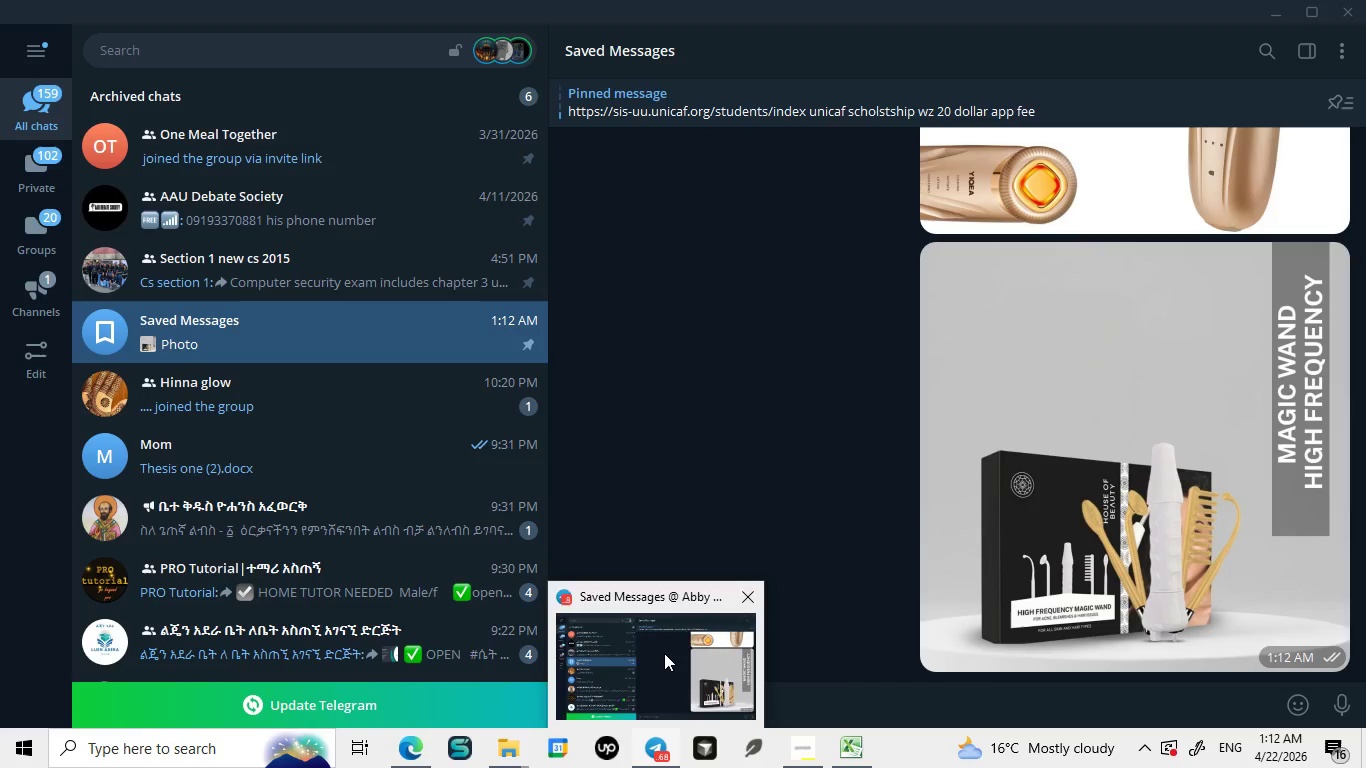 
left_click([664, 653])
 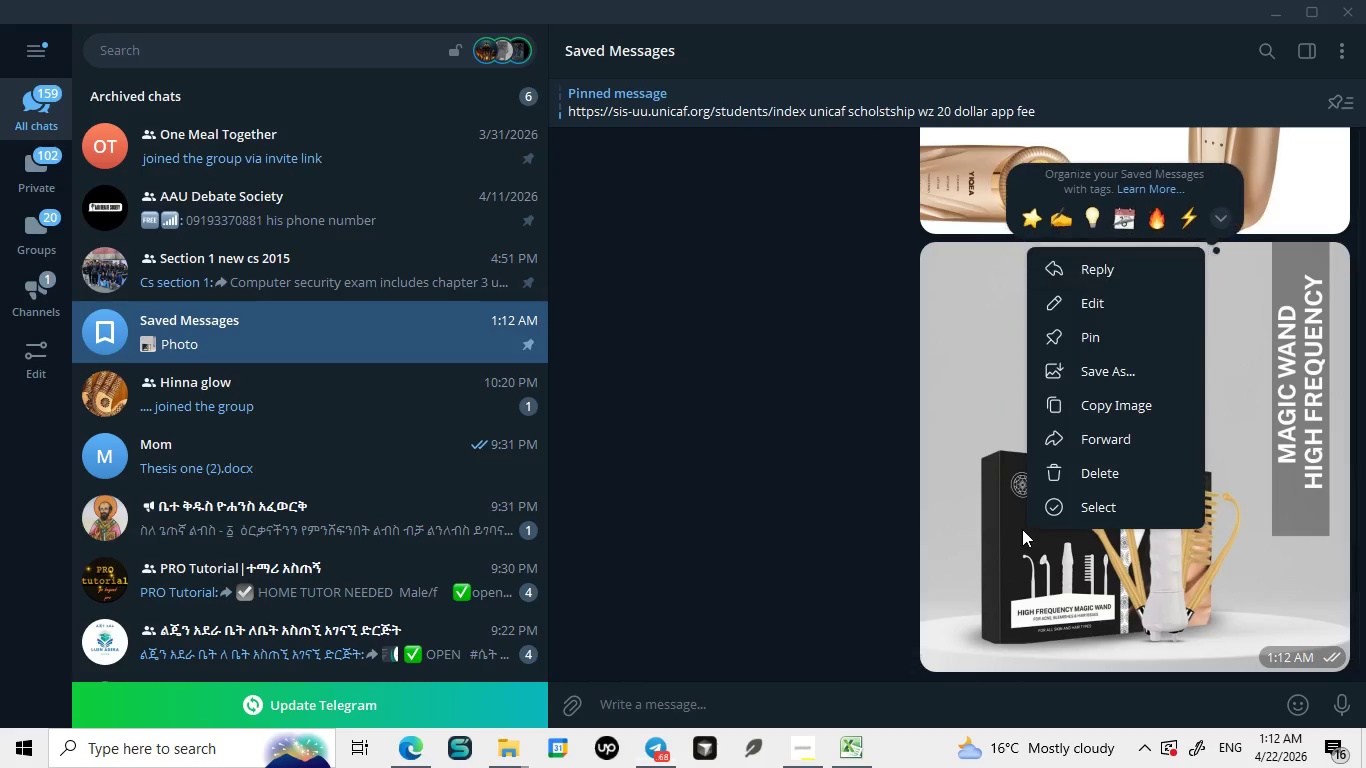 
right_click([1022, 529])
 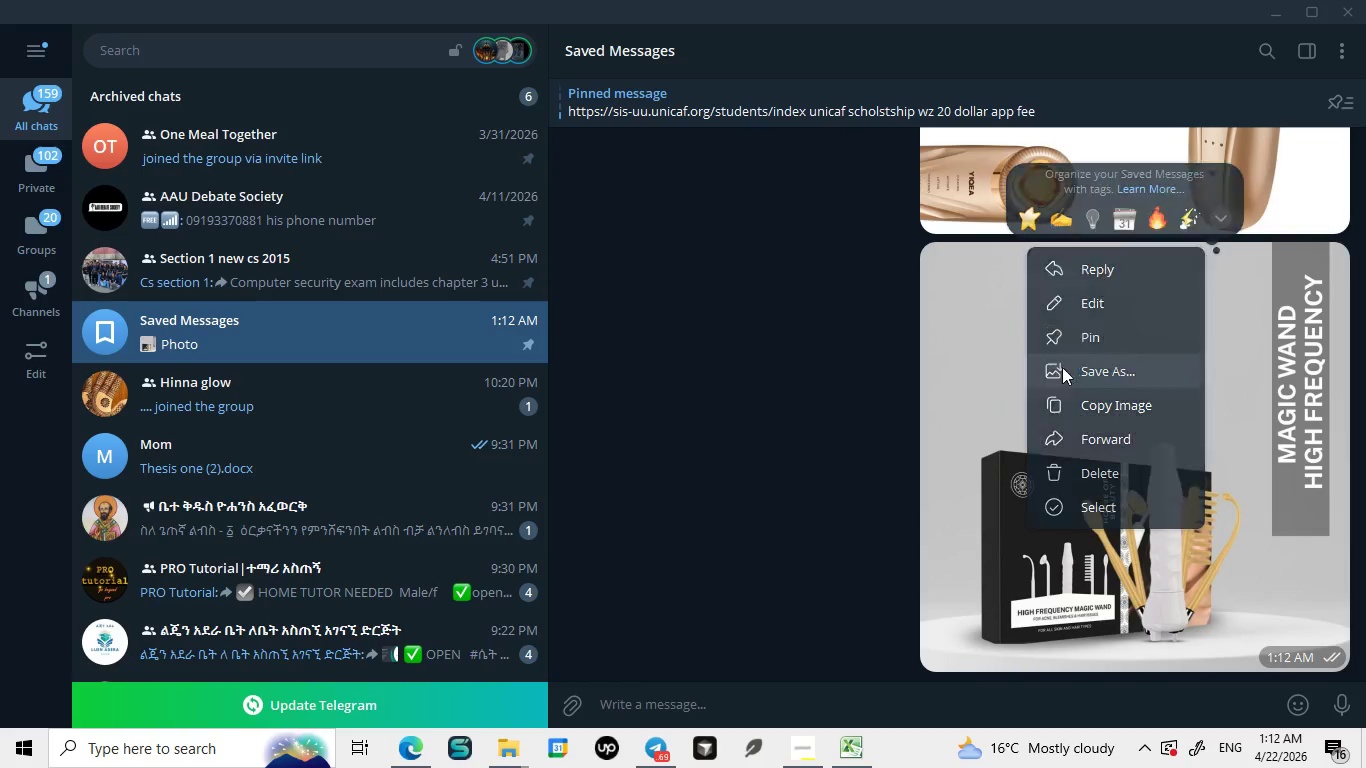 
left_click([1062, 367])
 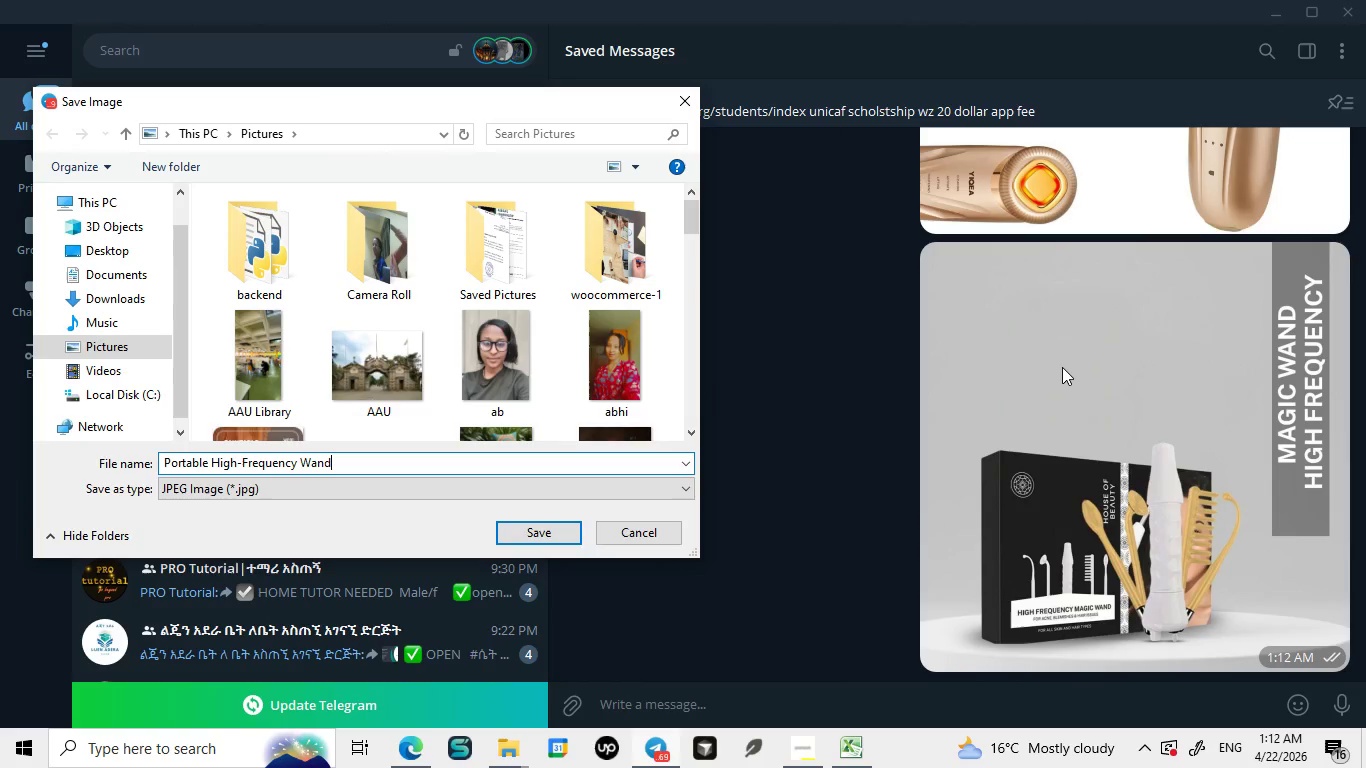 
key(Control+V)
 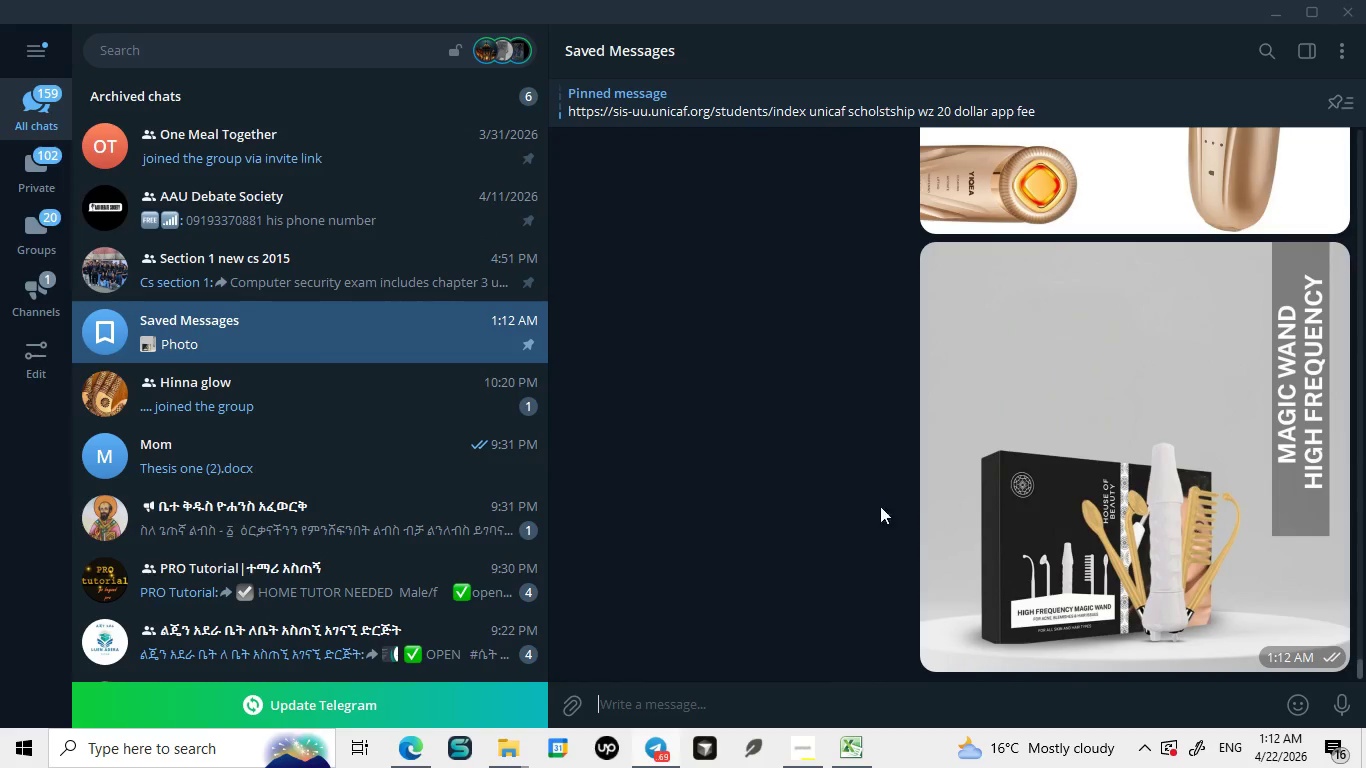 
key(Enter)
 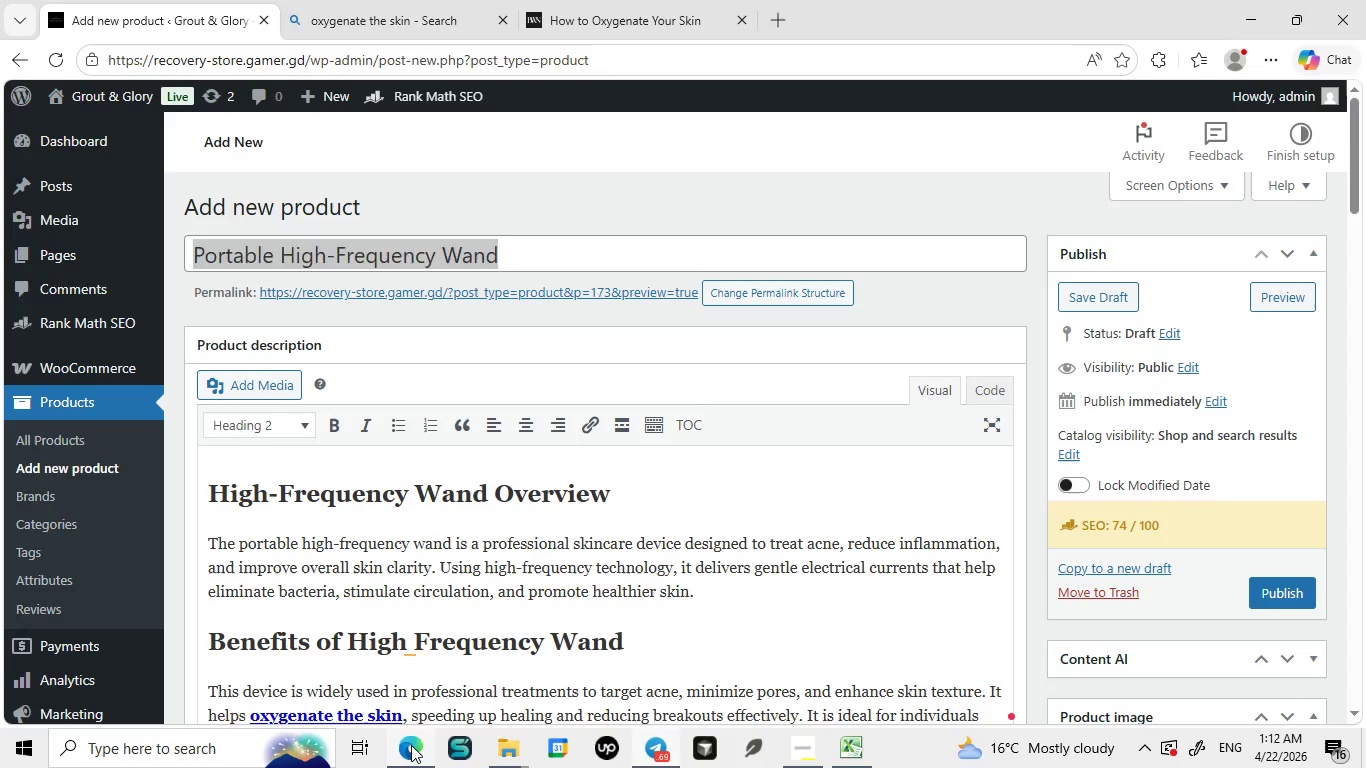 
left_click([411, 745])
 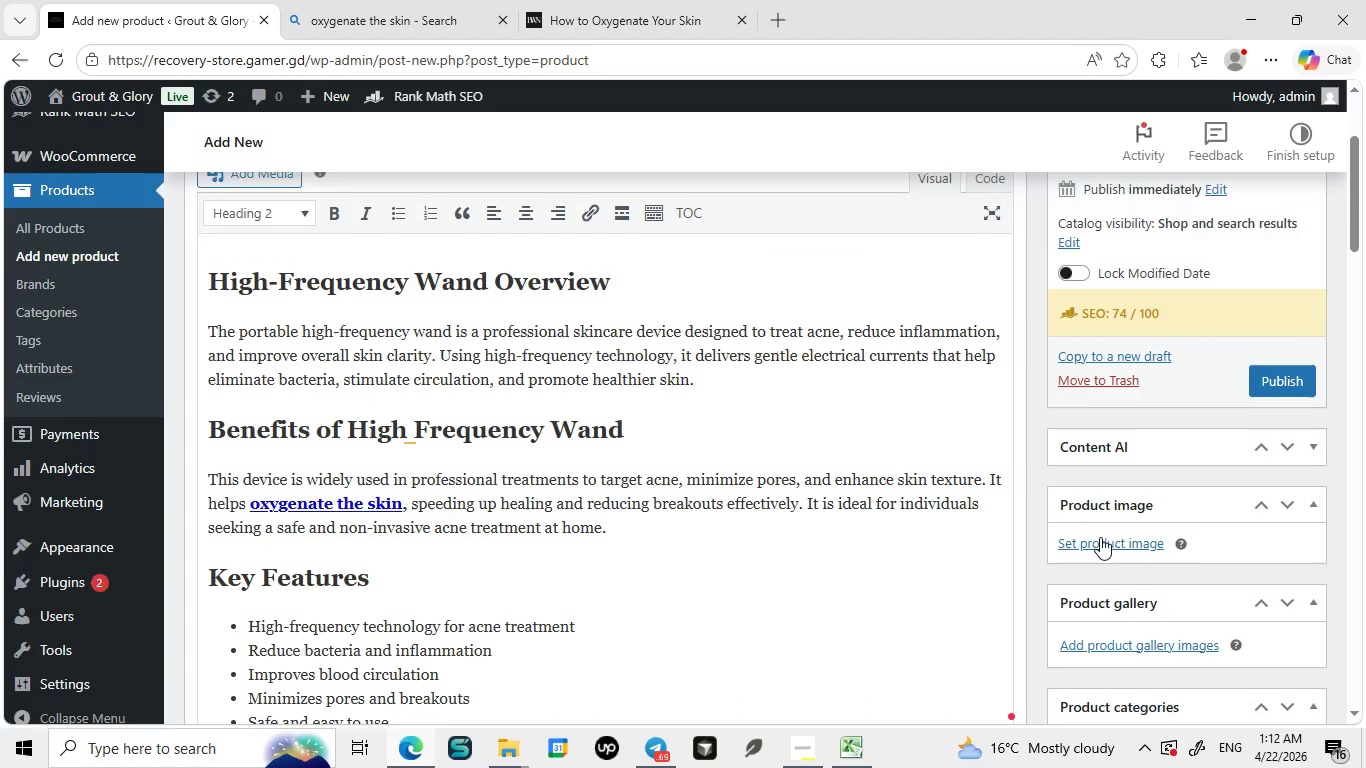 
mouse_move([1102, 496])
 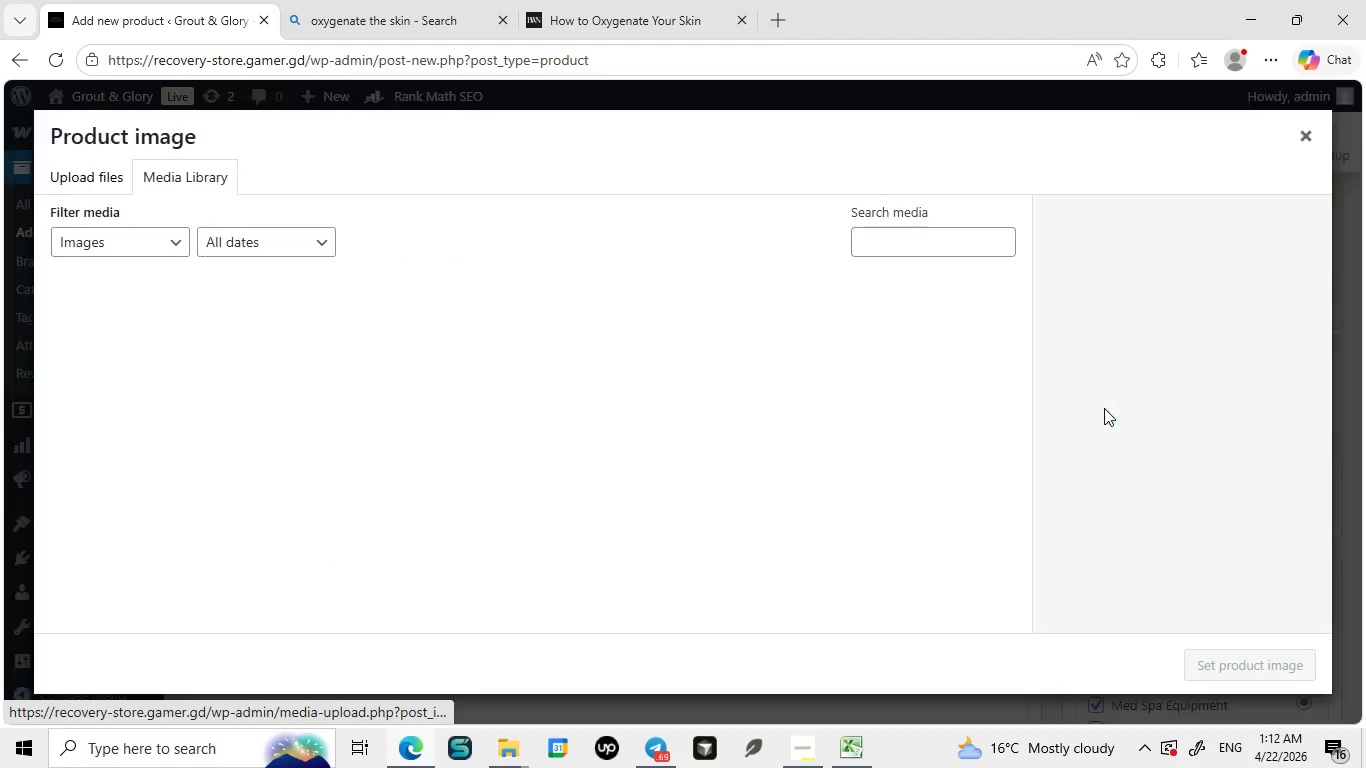 
left_click([1104, 408])
 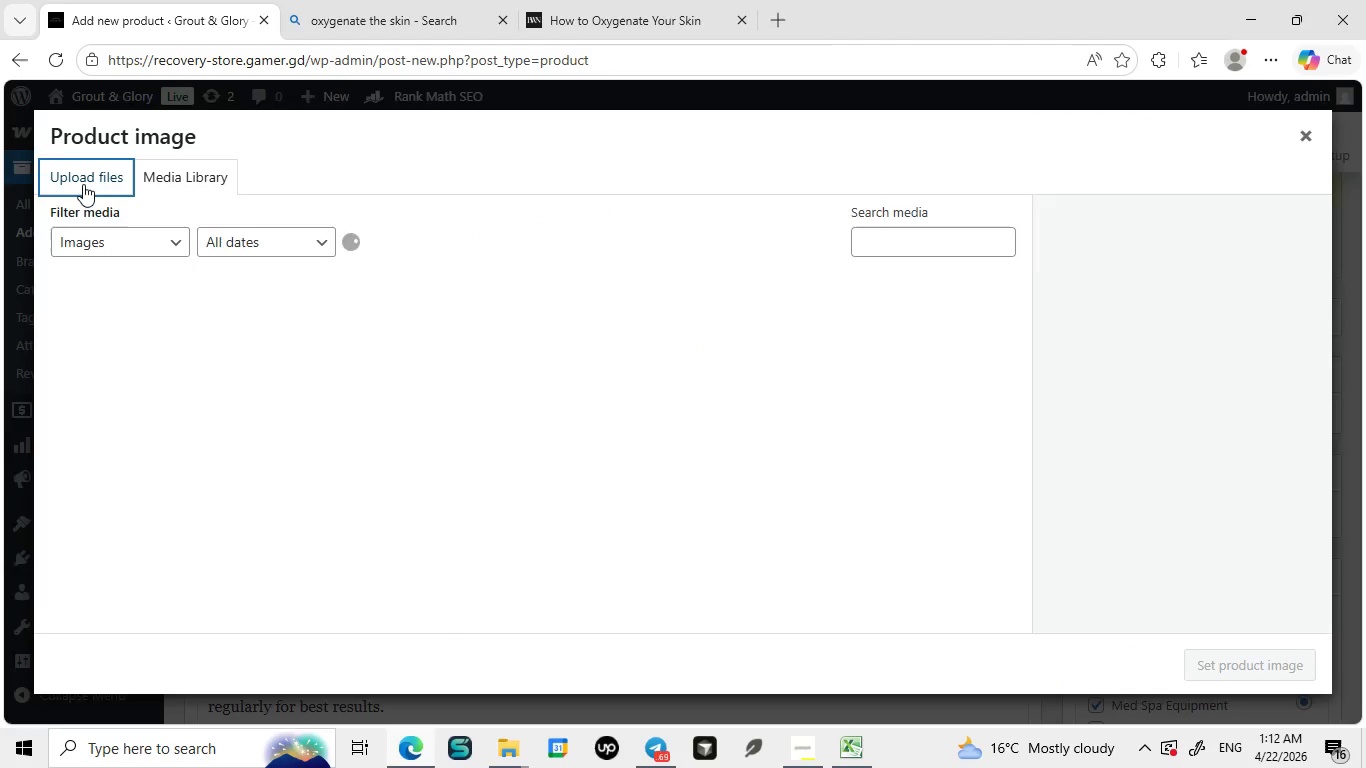 
left_click([83, 184])
 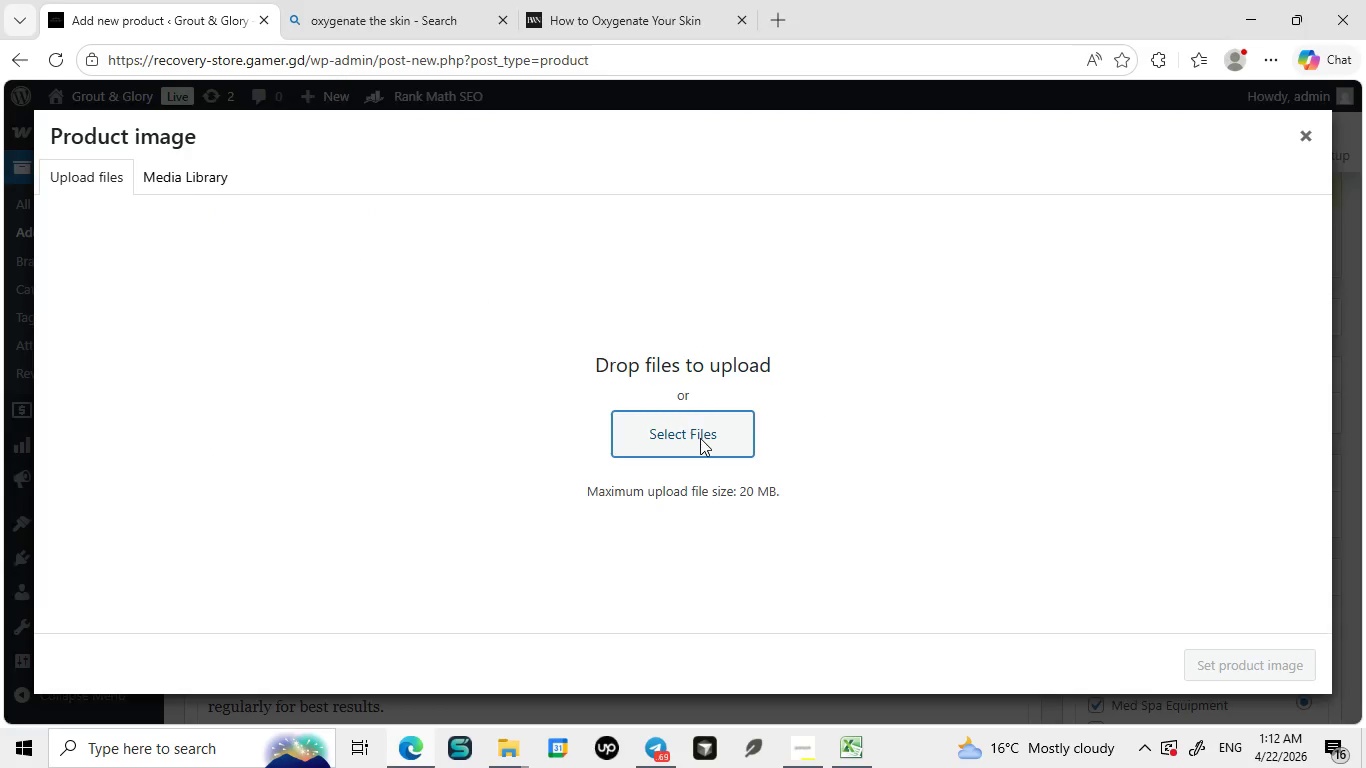 
left_click([700, 438])
 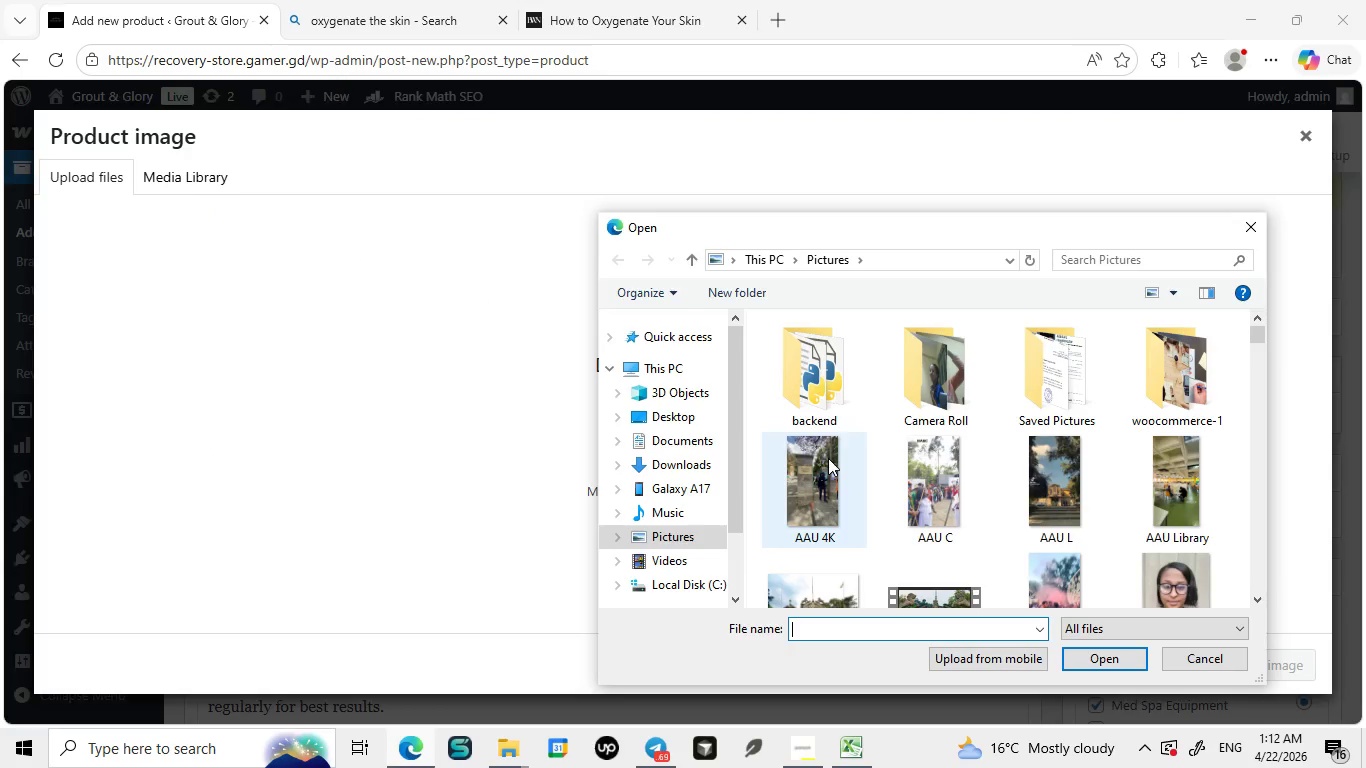 
mouse_move([838, 453])
 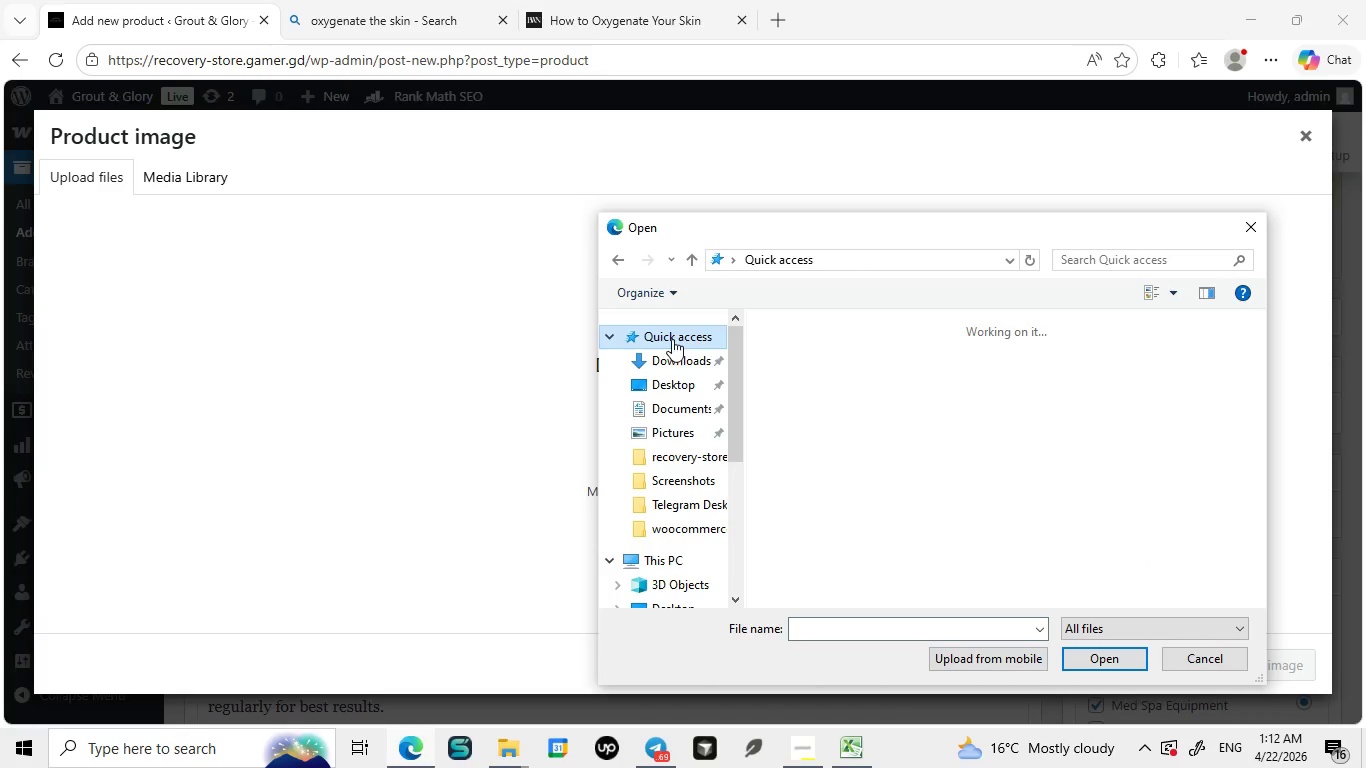 
double_click([672, 339])
 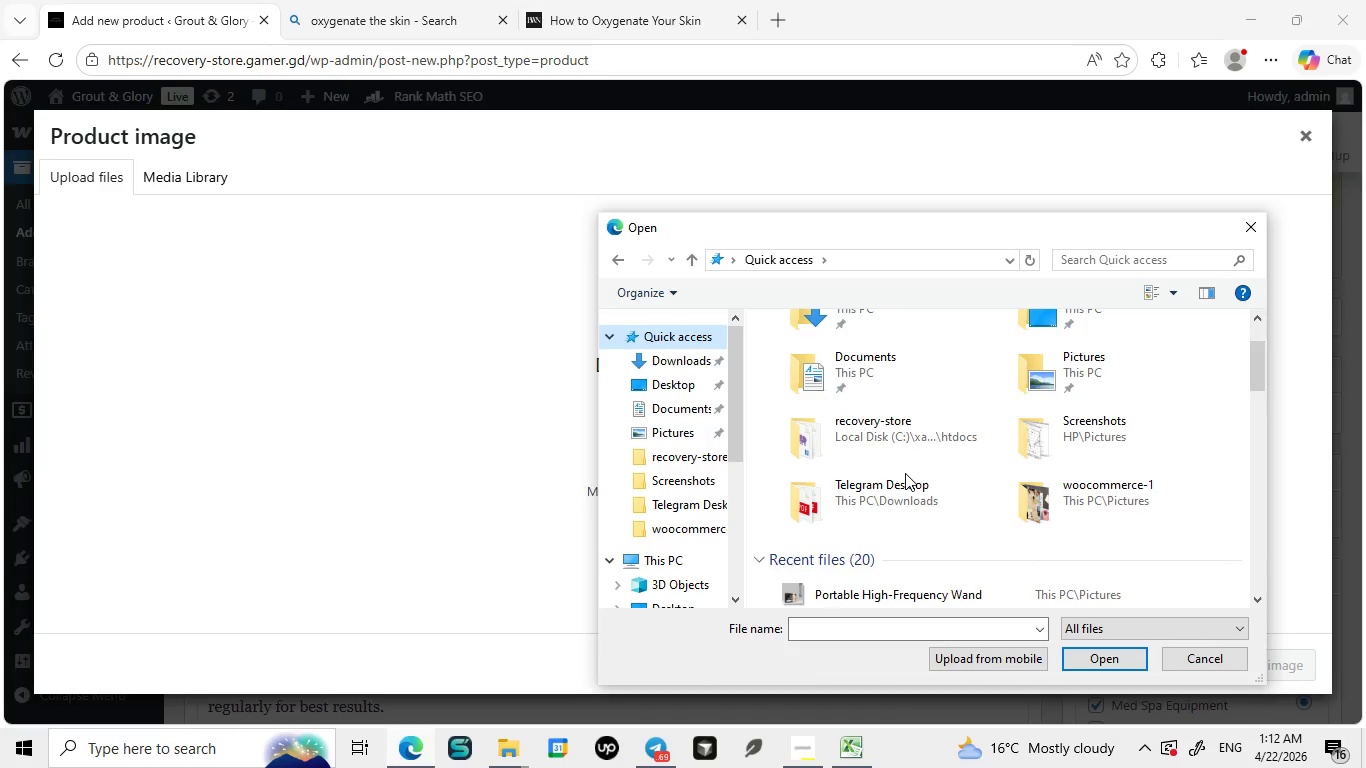 
scroll: coordinate [905, 473], scroll_direction: down, amount: 1.0
 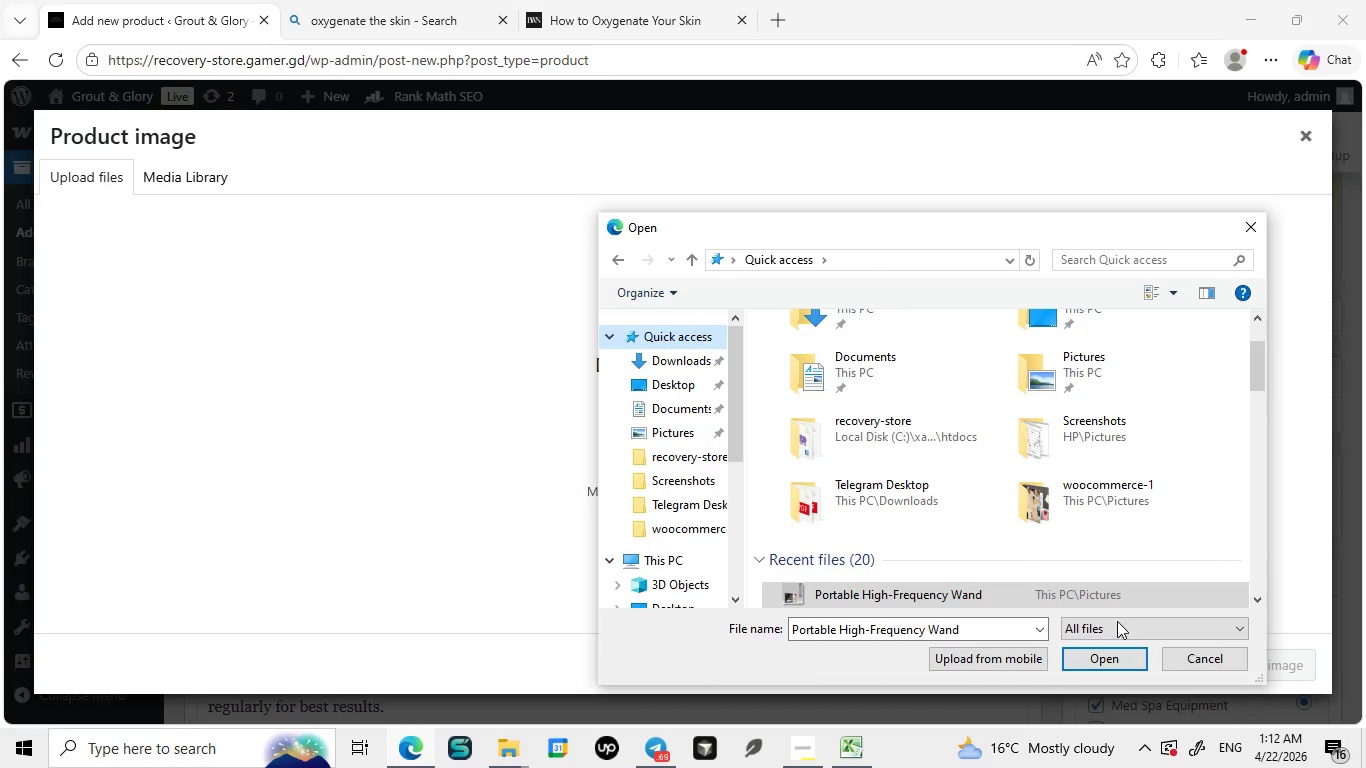 
left_click_drag(start_coordinate=[863, 584], to_coordinate=[1118, 613])
 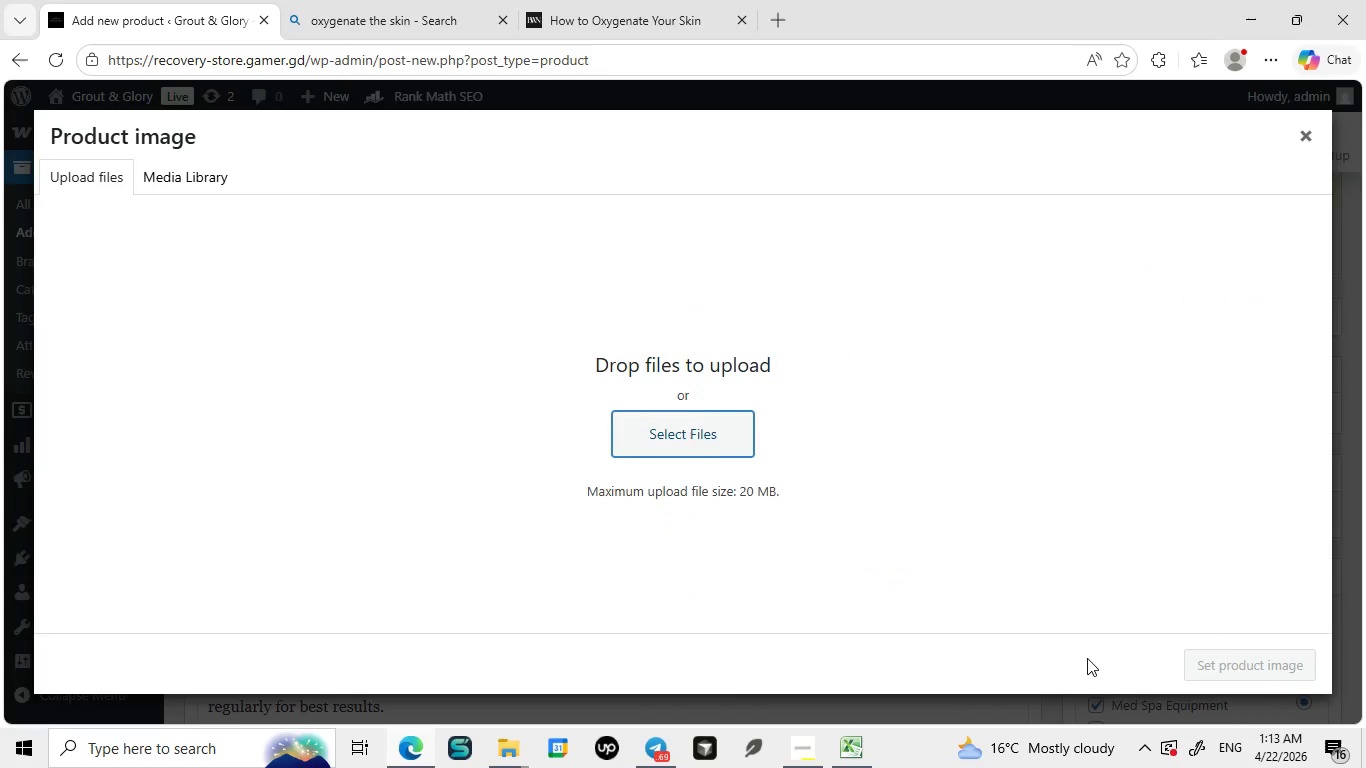 
left_click([1087, 658])
 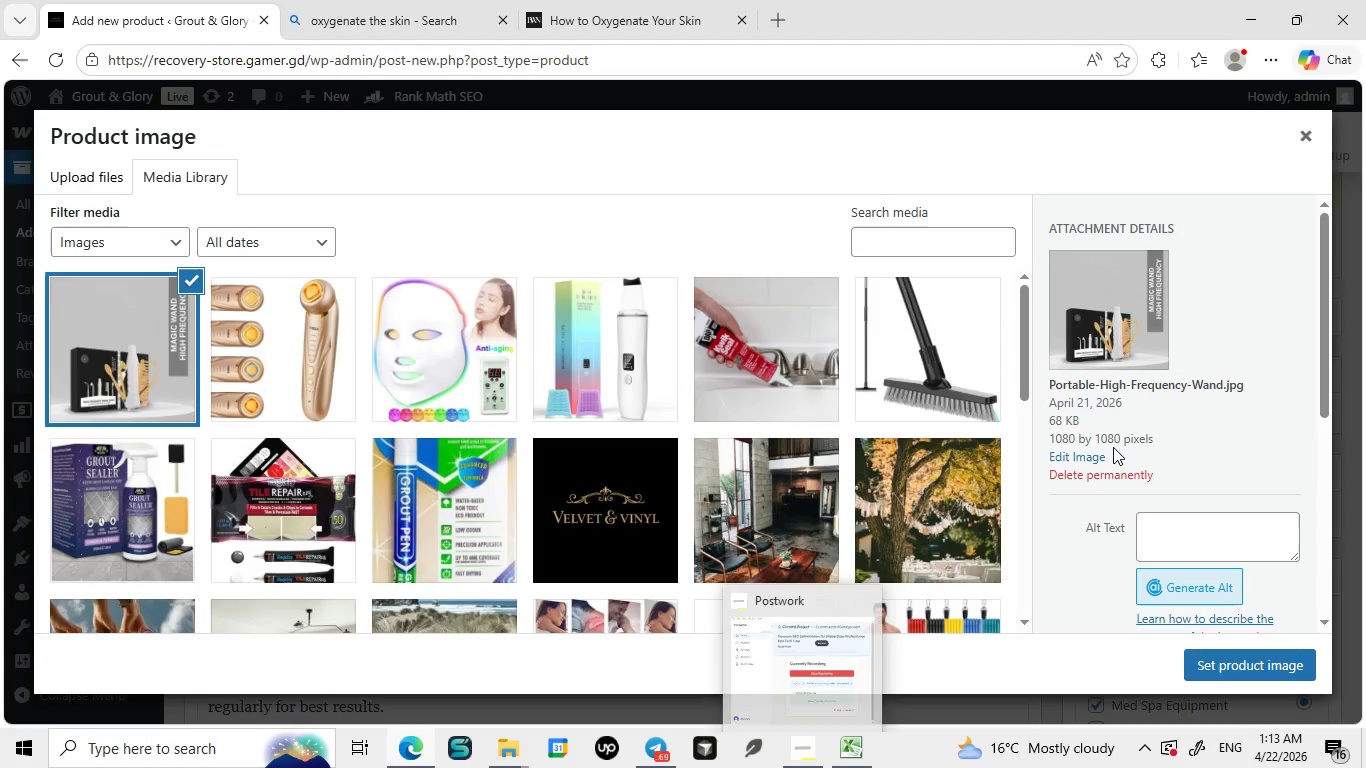 
wait(5.42)
 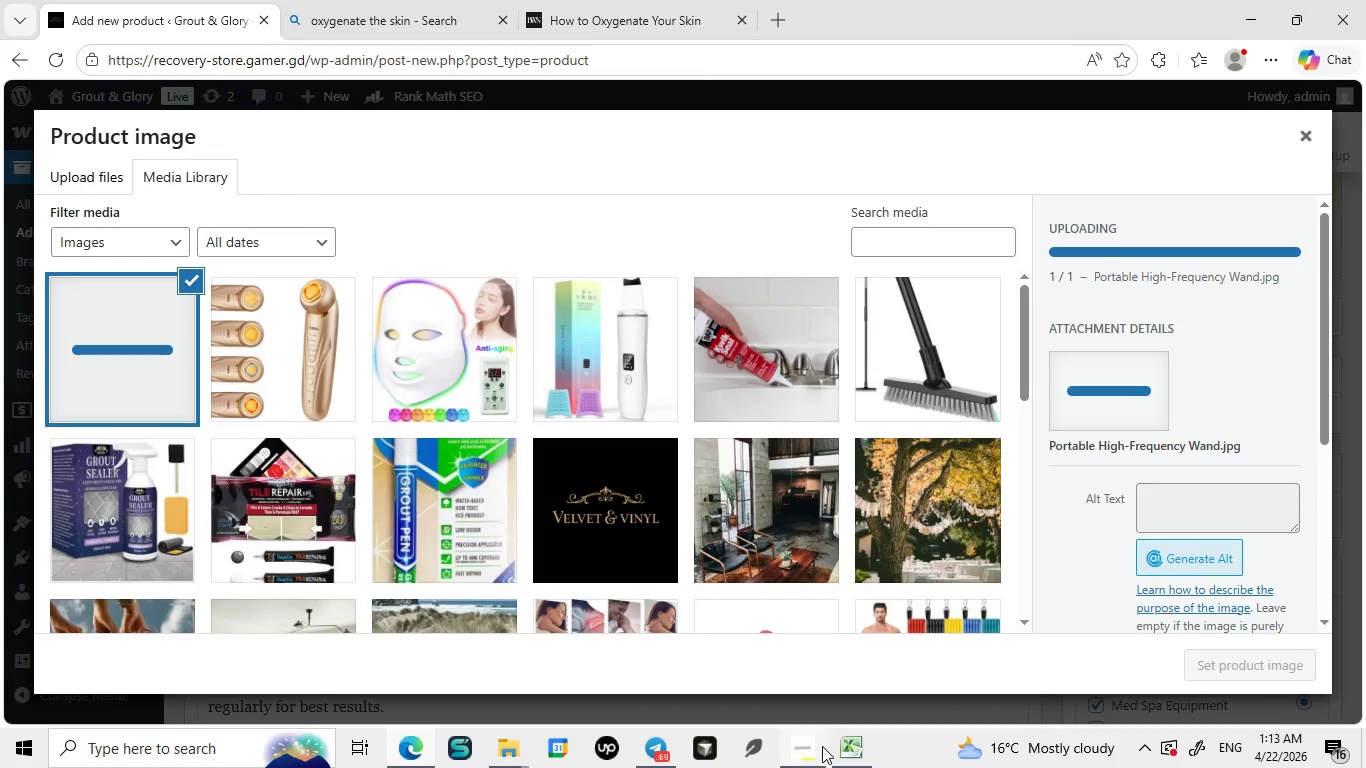 
left_click([1176, 532])
 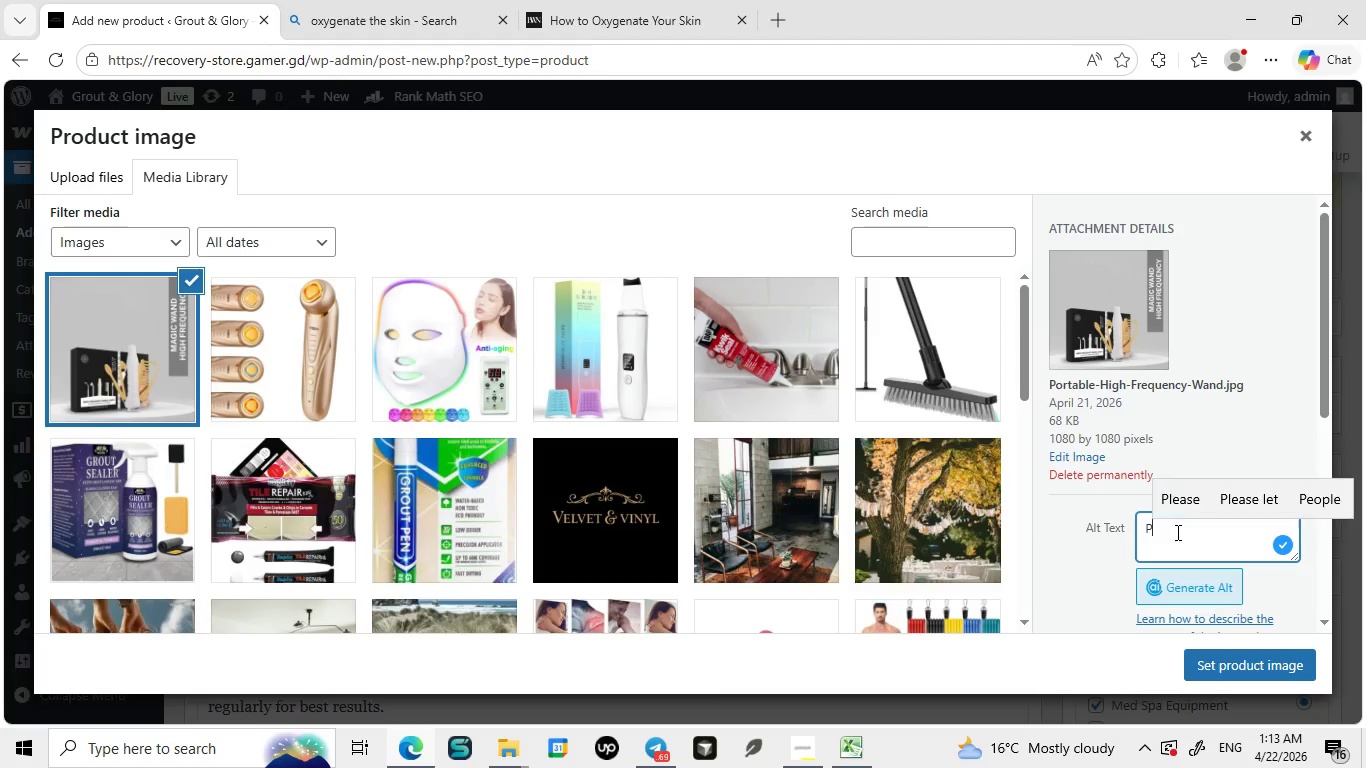 
type(Portable high frea)
key(Backspace)
type(quency wand for acne treatment and clear skin. Reduce breakouts and improve skin hel)
key(Backspace)
type(alth with professional skincare technology)
 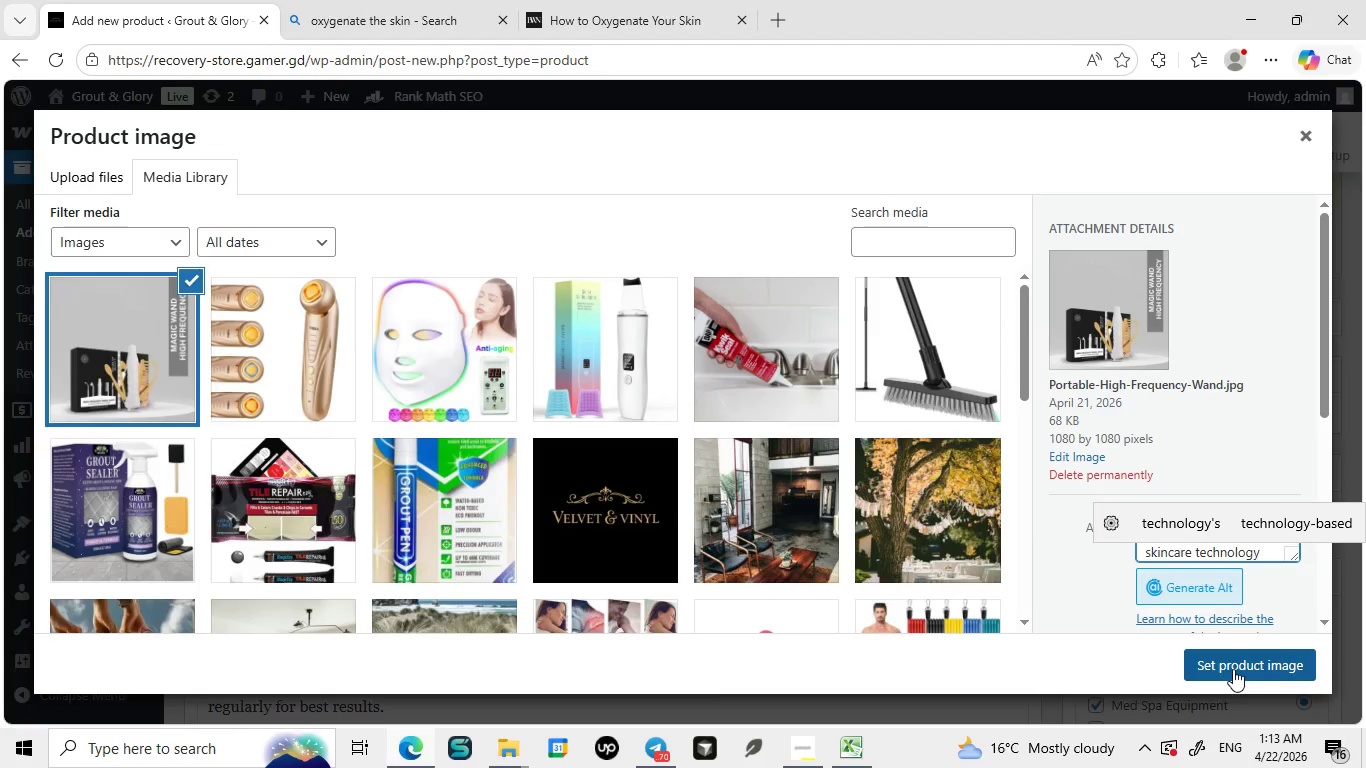 
left_click([1233, 669])
 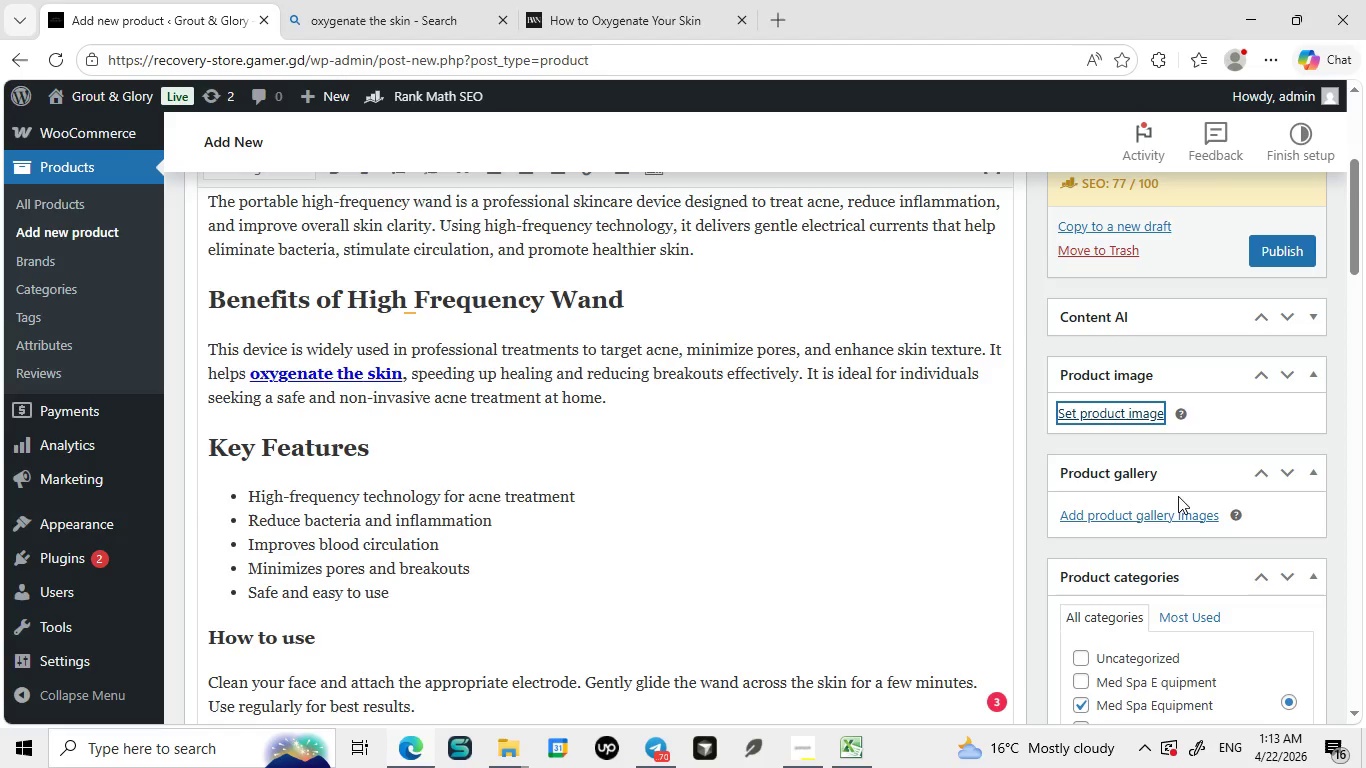 
mouse_move([1152, 496])
 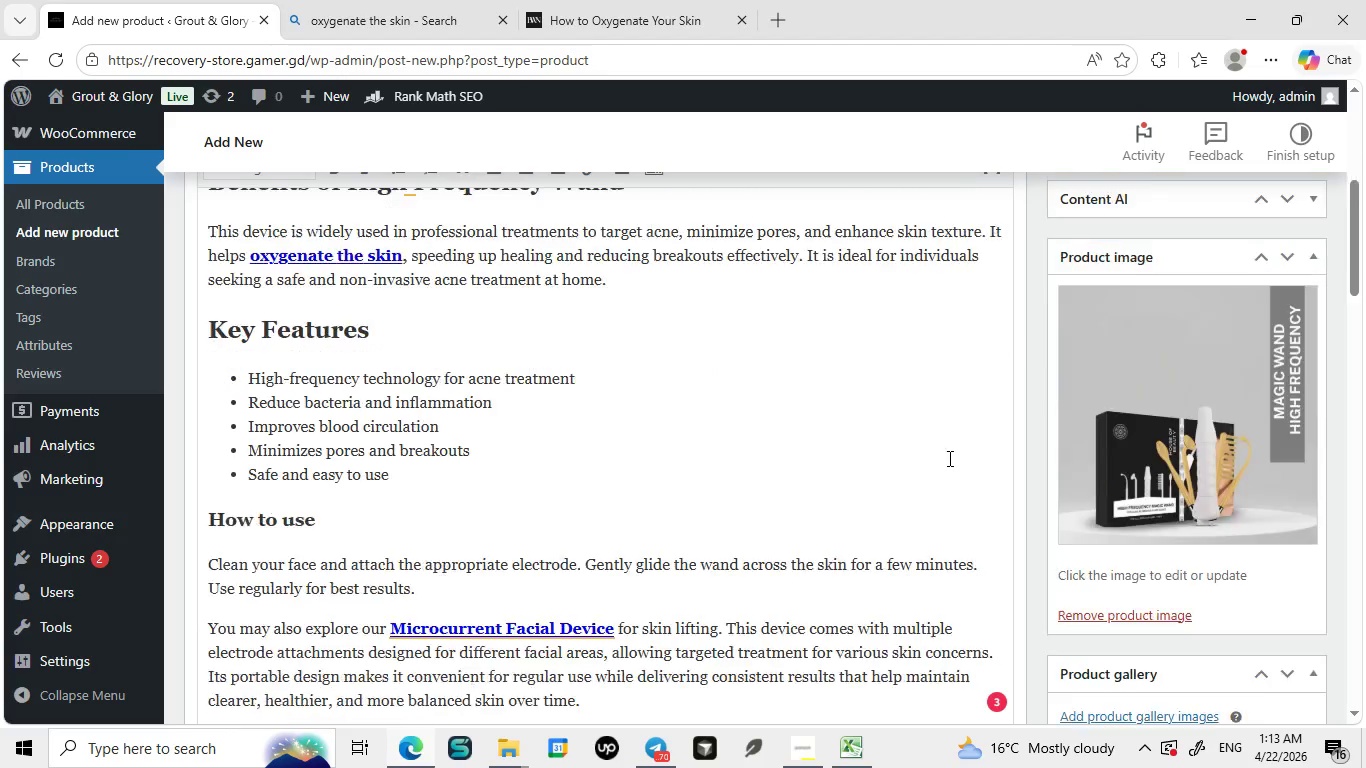 
mouse_move([931, 458])
 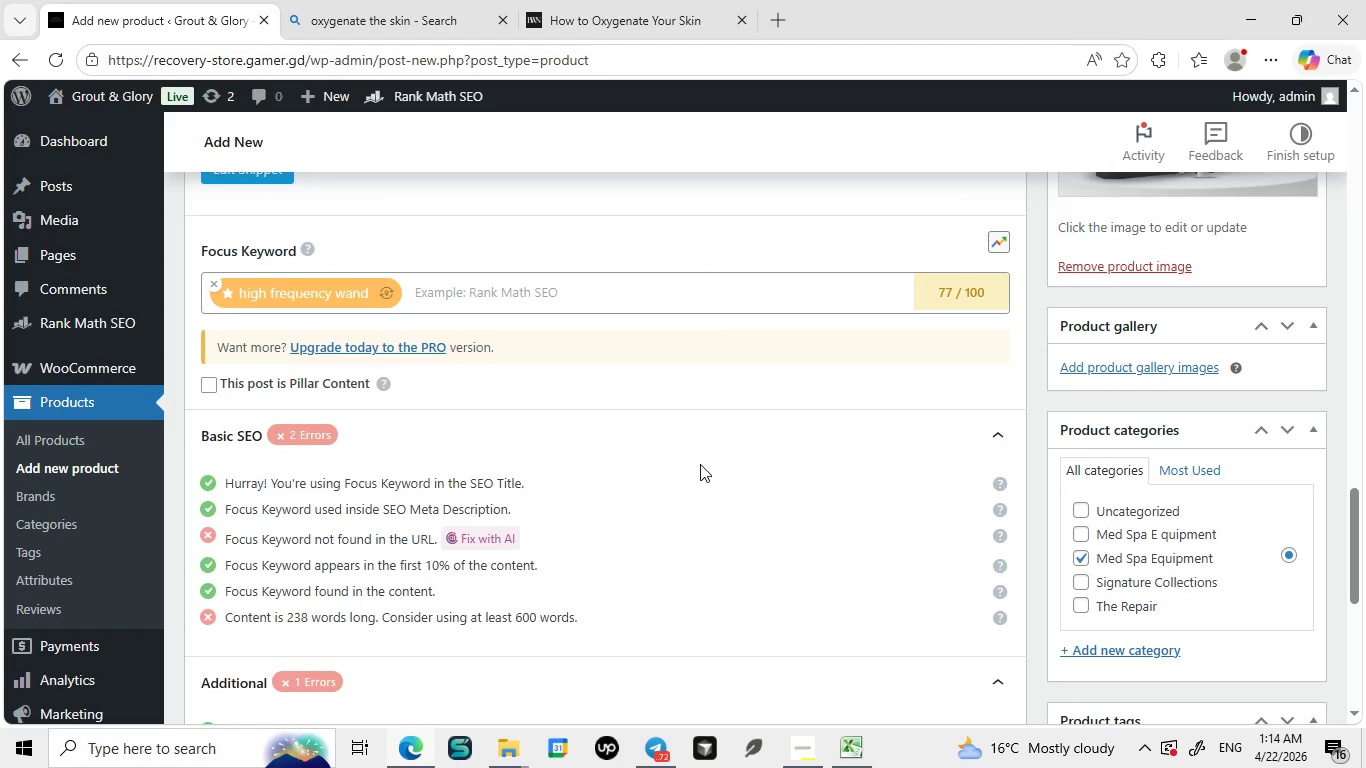 
wait(6.31)
 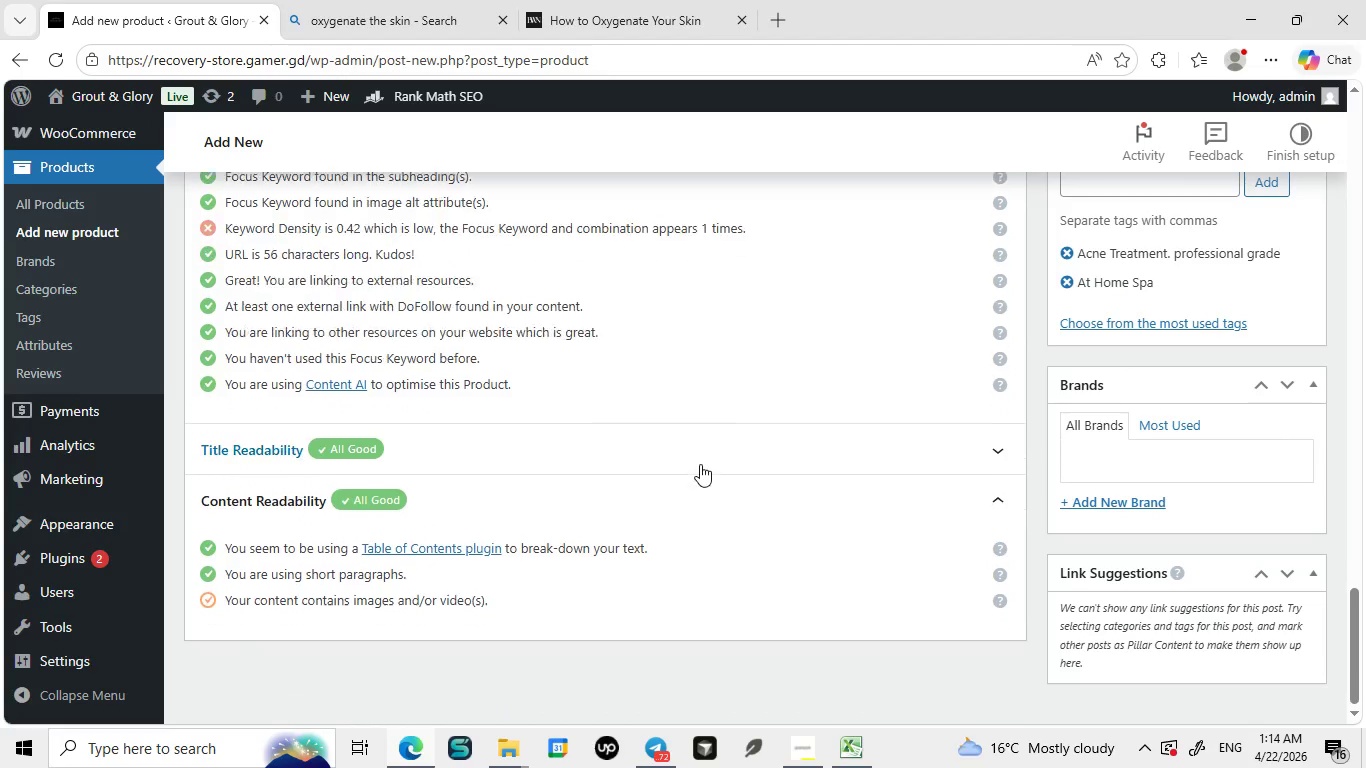 
left_click([525, 297])
 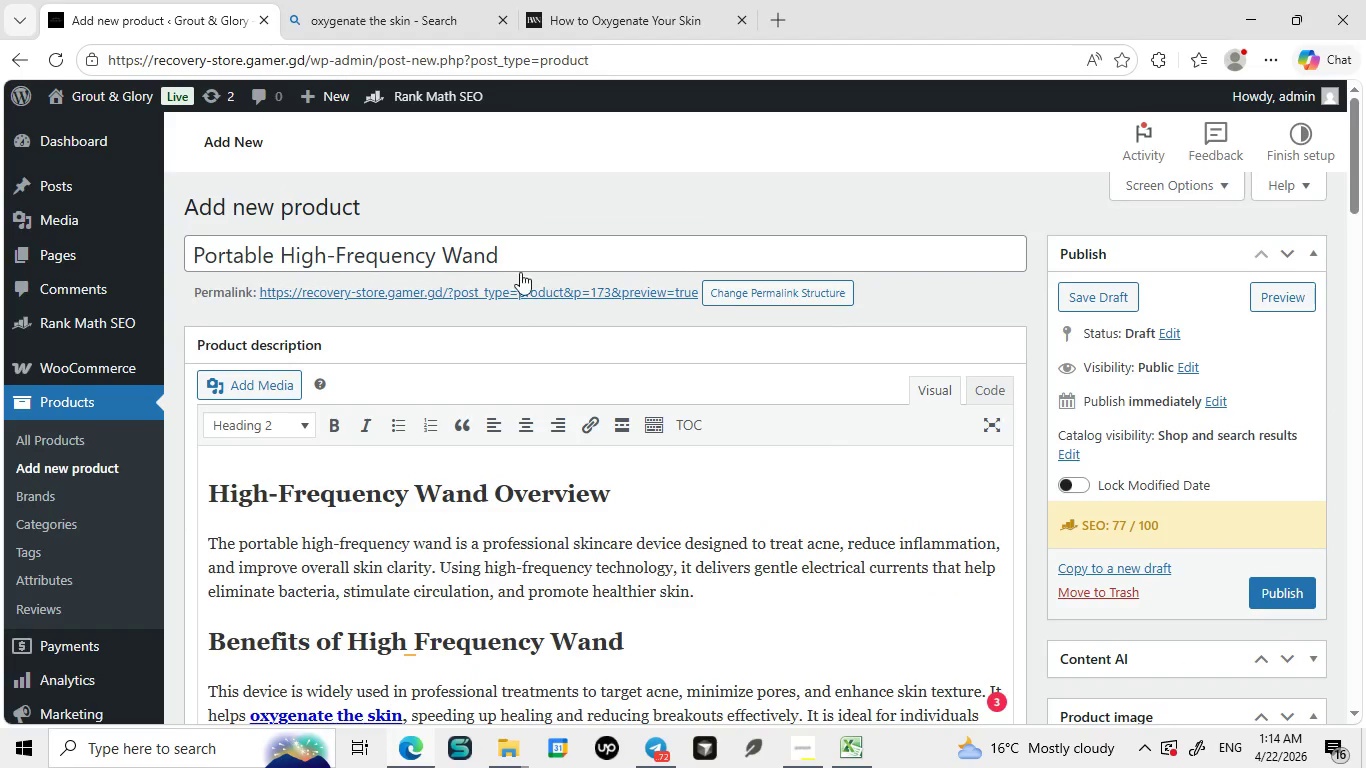 
wait(5.51)
 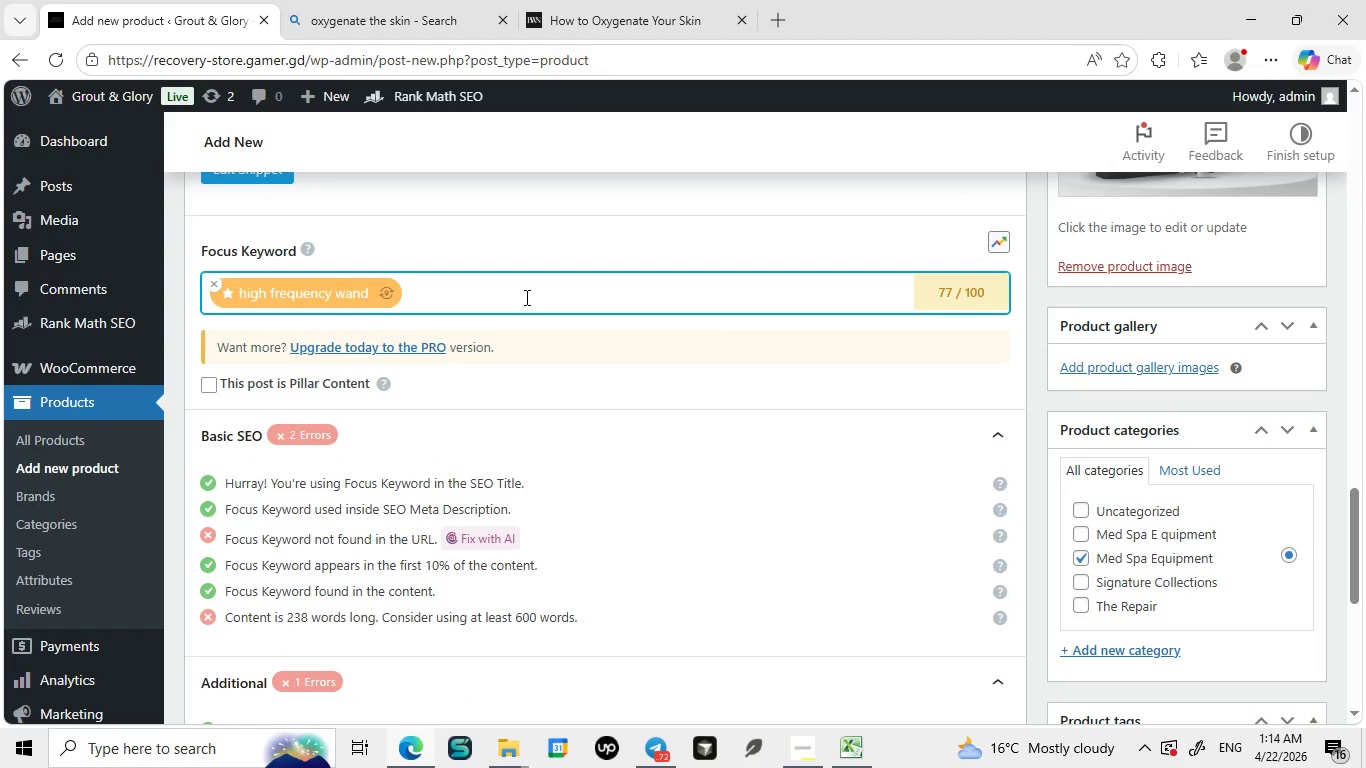 
left_click_drag(start_coordinate=[514, 241], to_coordinate=[184, 244])
 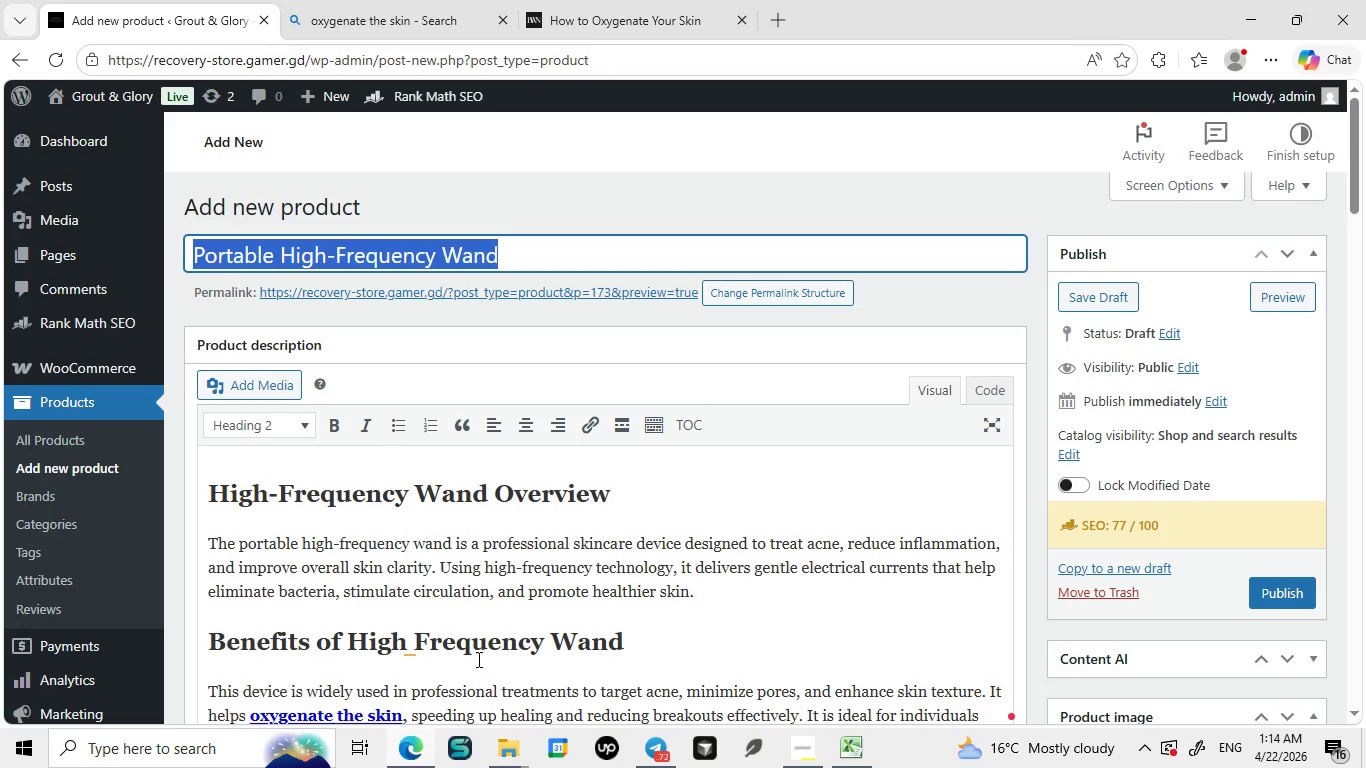 
key(Control+ControlLeft)
 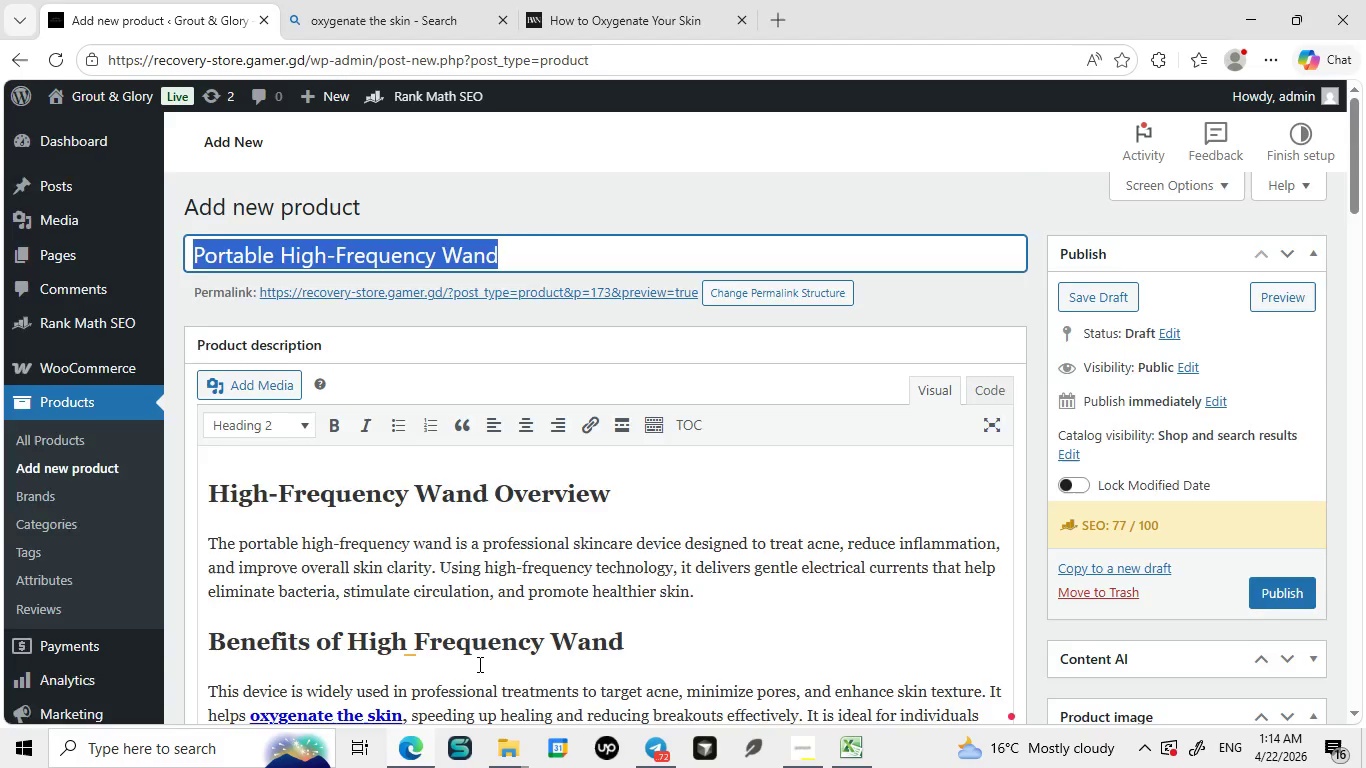 
key(Control+C)
 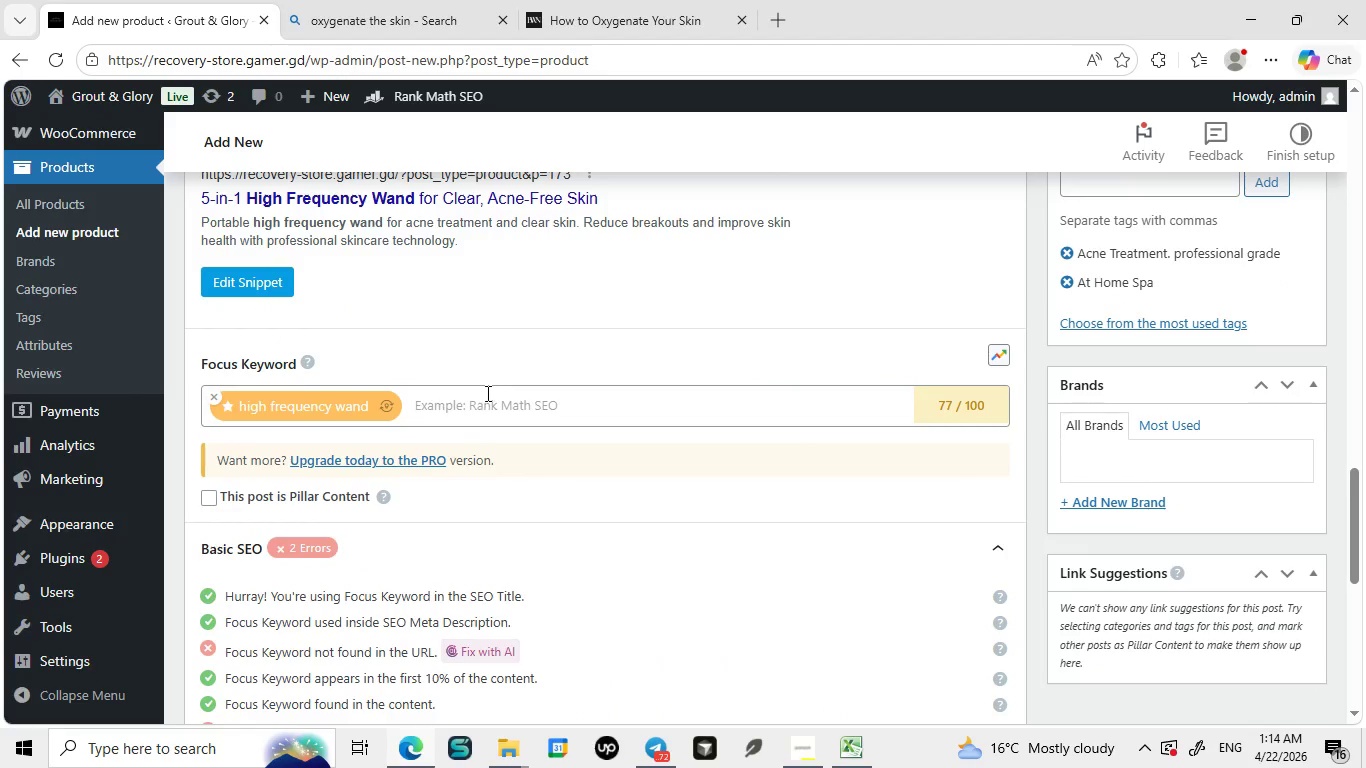 
left_click([486, 393])
 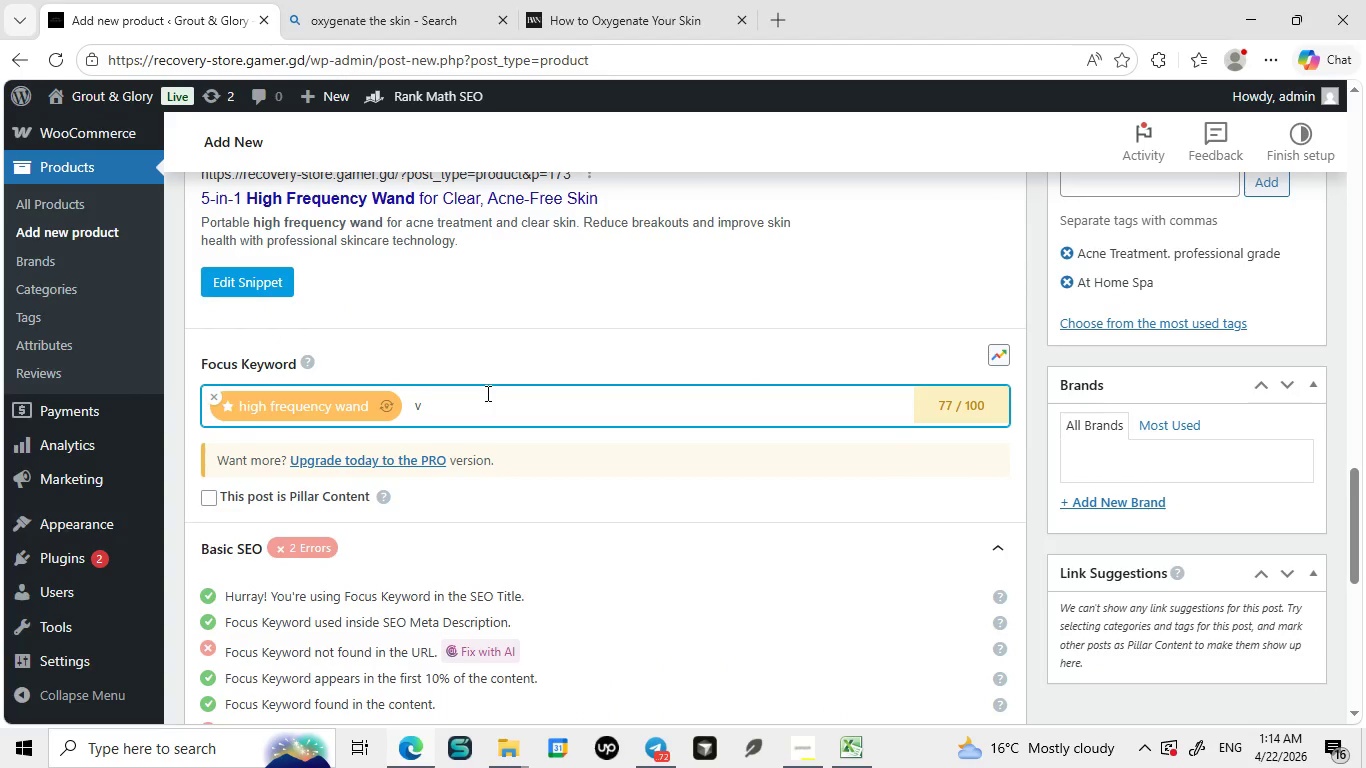 
key(V)
 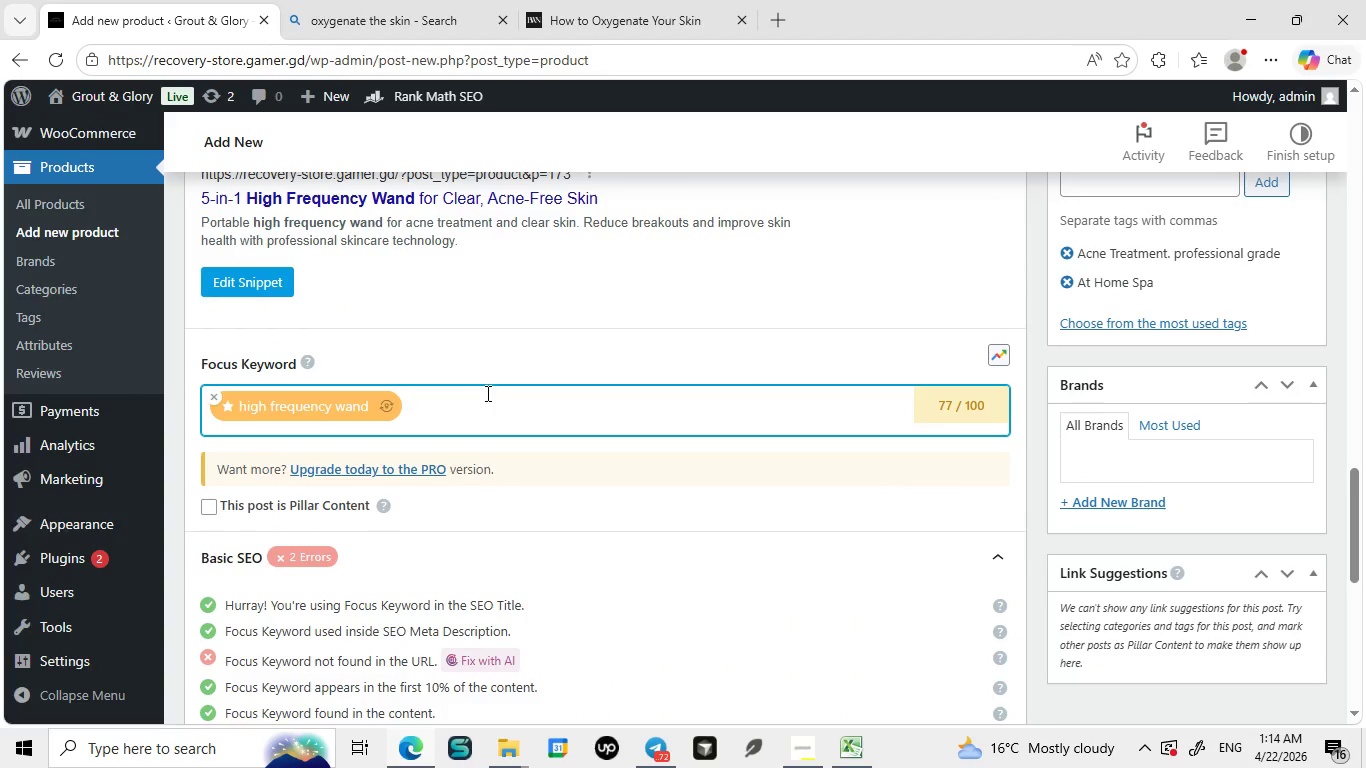 
key(Control+ControlLeft)
 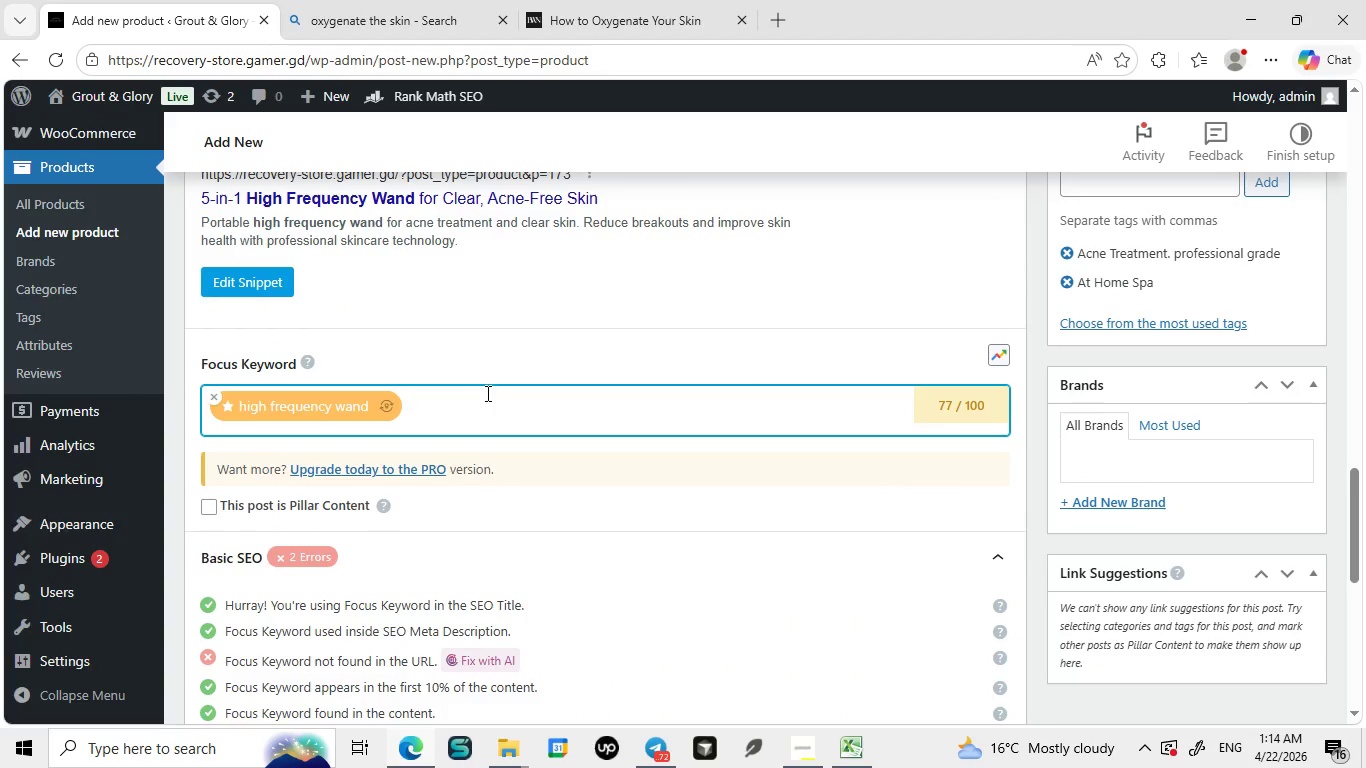 
key(Backspace)
 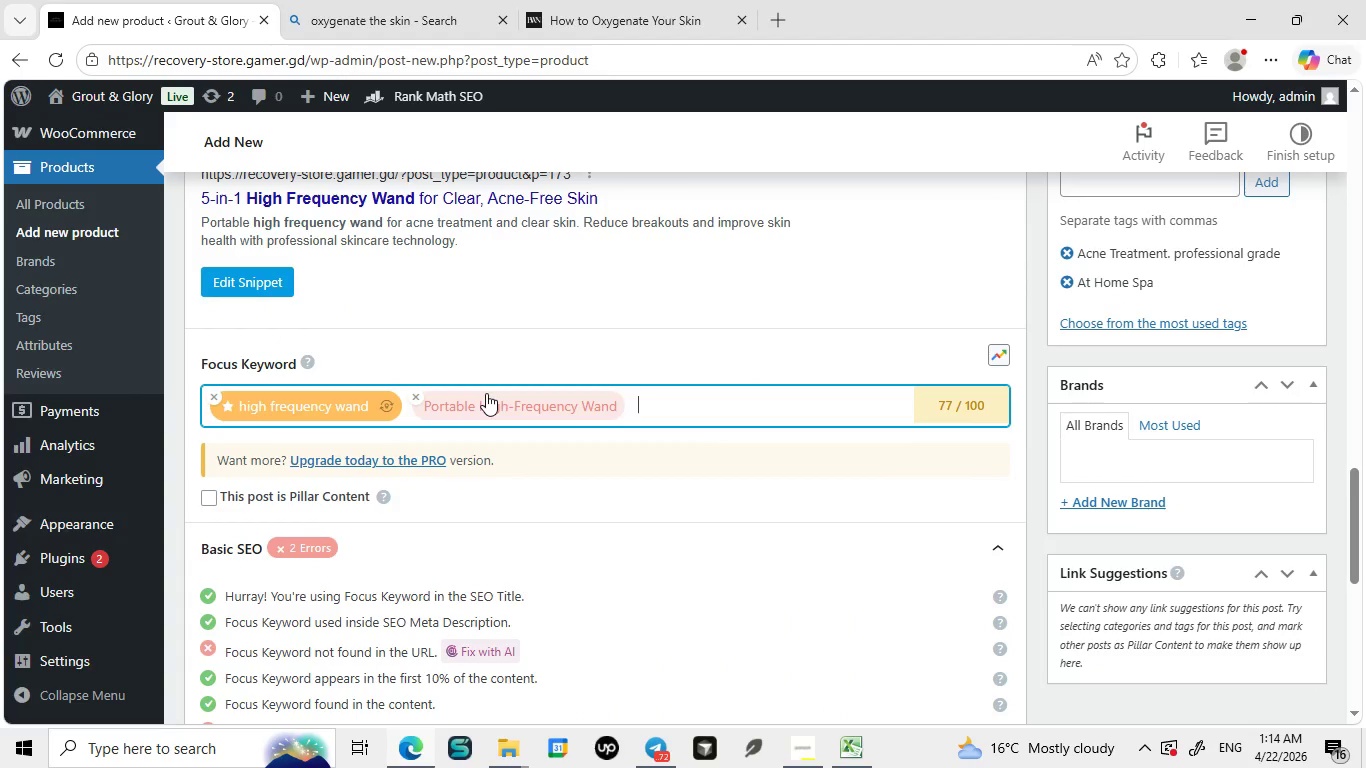 
key(Control+ControlLeft)
 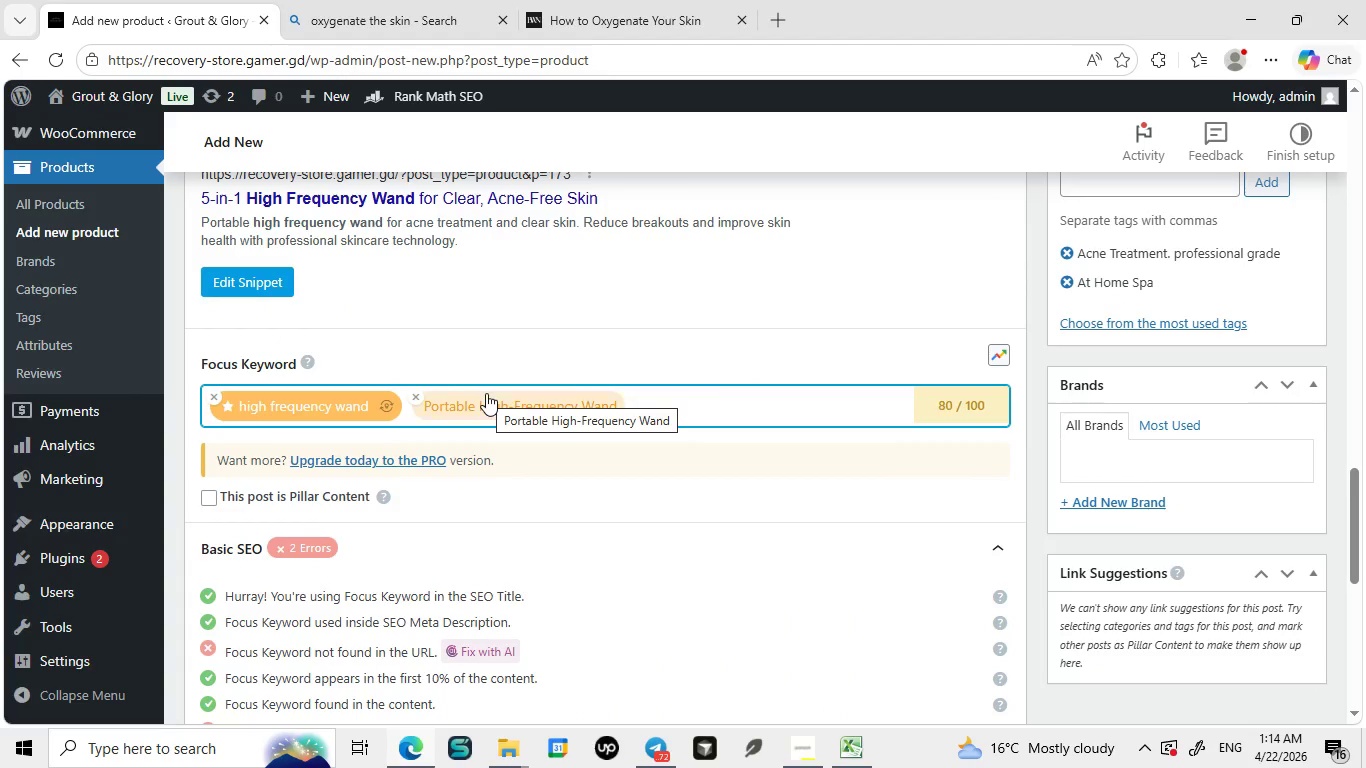 
key(Control+V)
 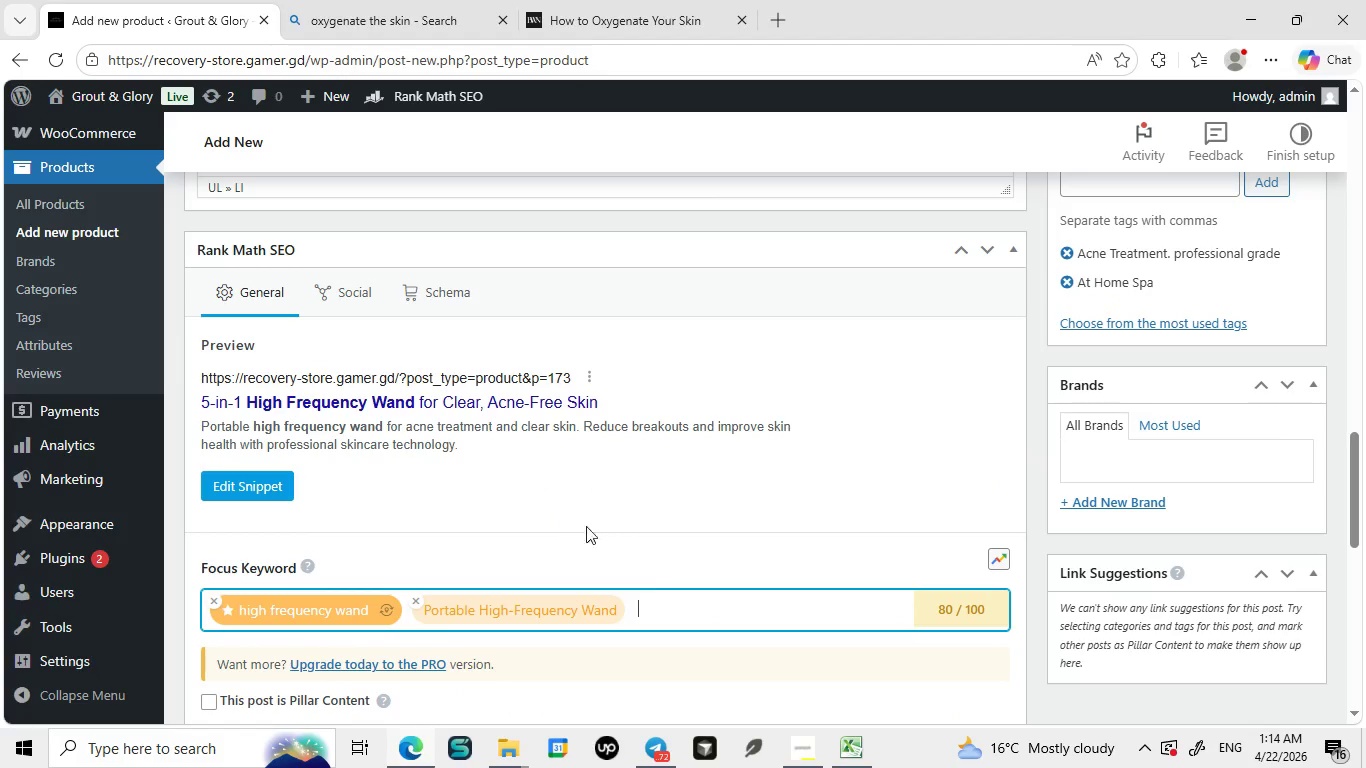 
wait(16.16)
 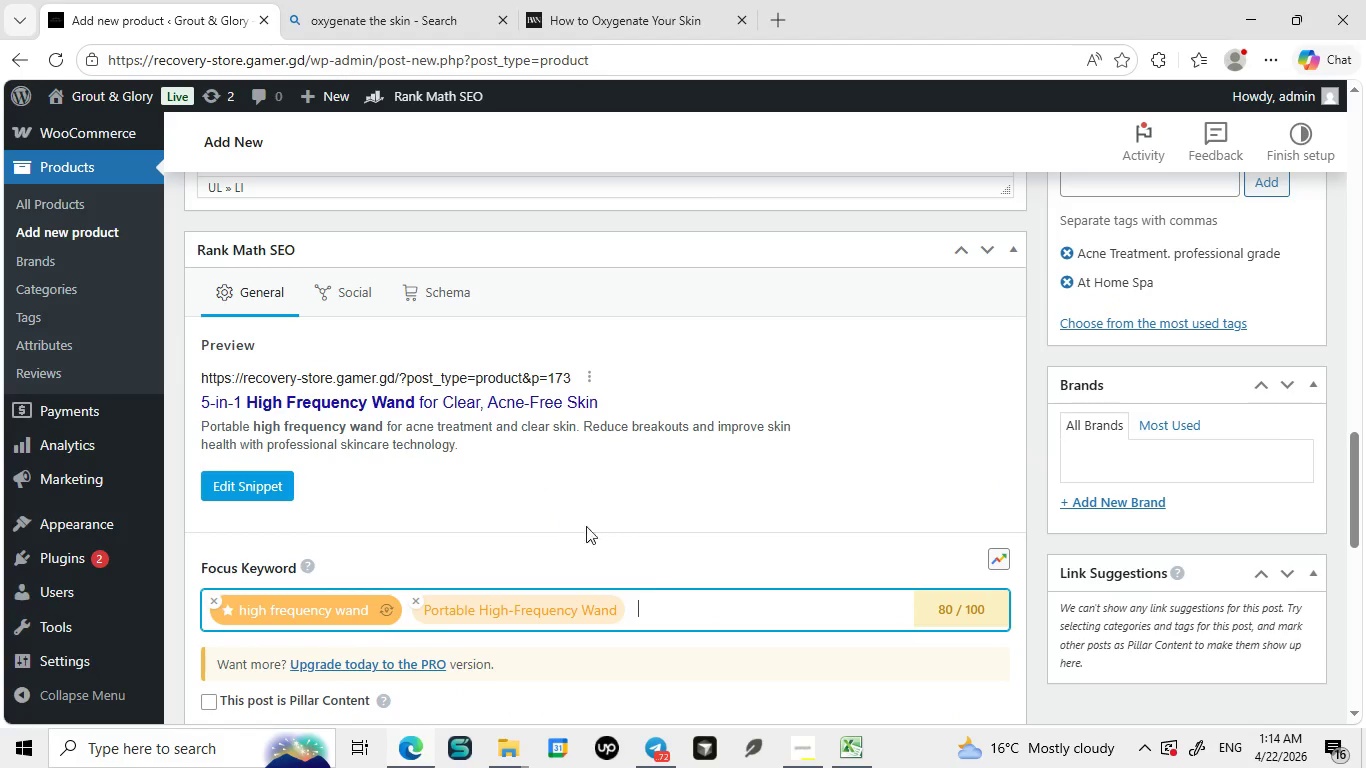 
left_click([271, 276])
 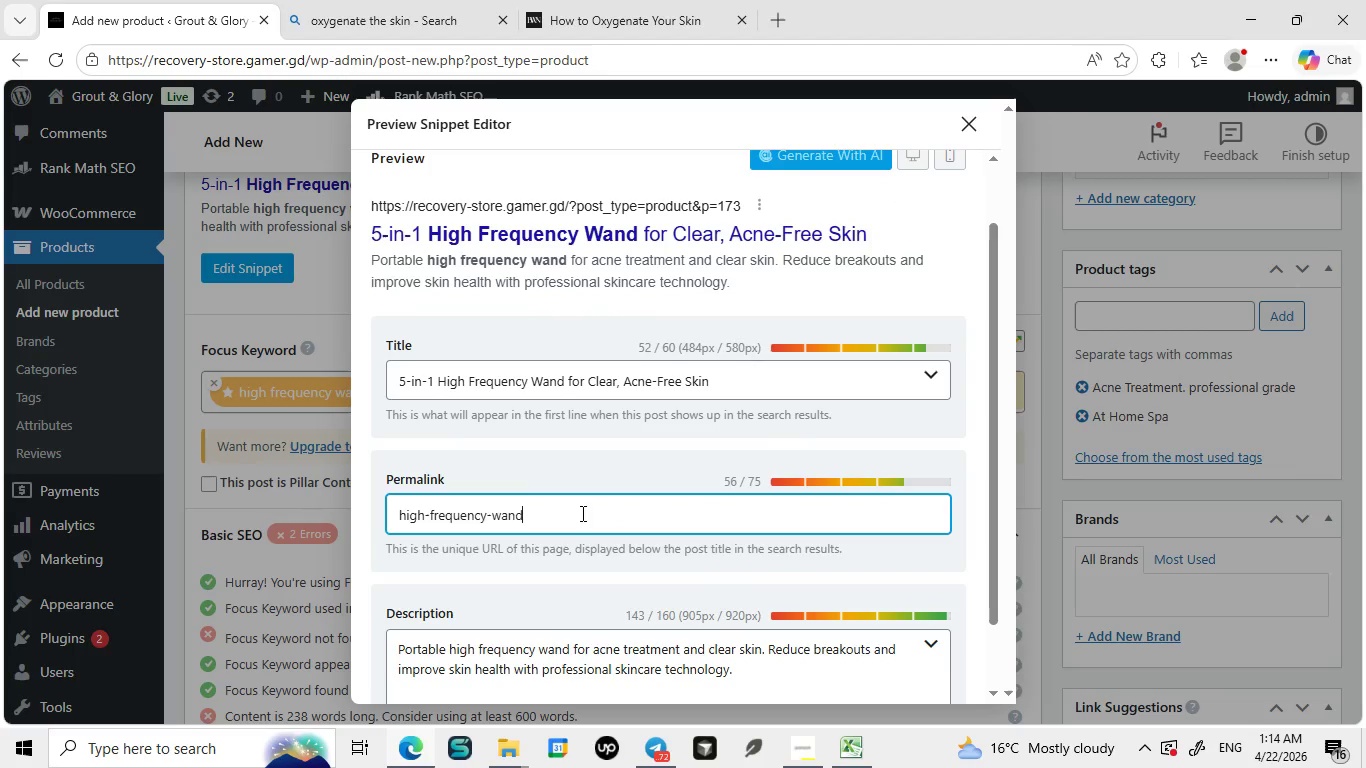 
left_click_drag(start_coordinate=[581, 513], to_coordinate=[339, 510])
 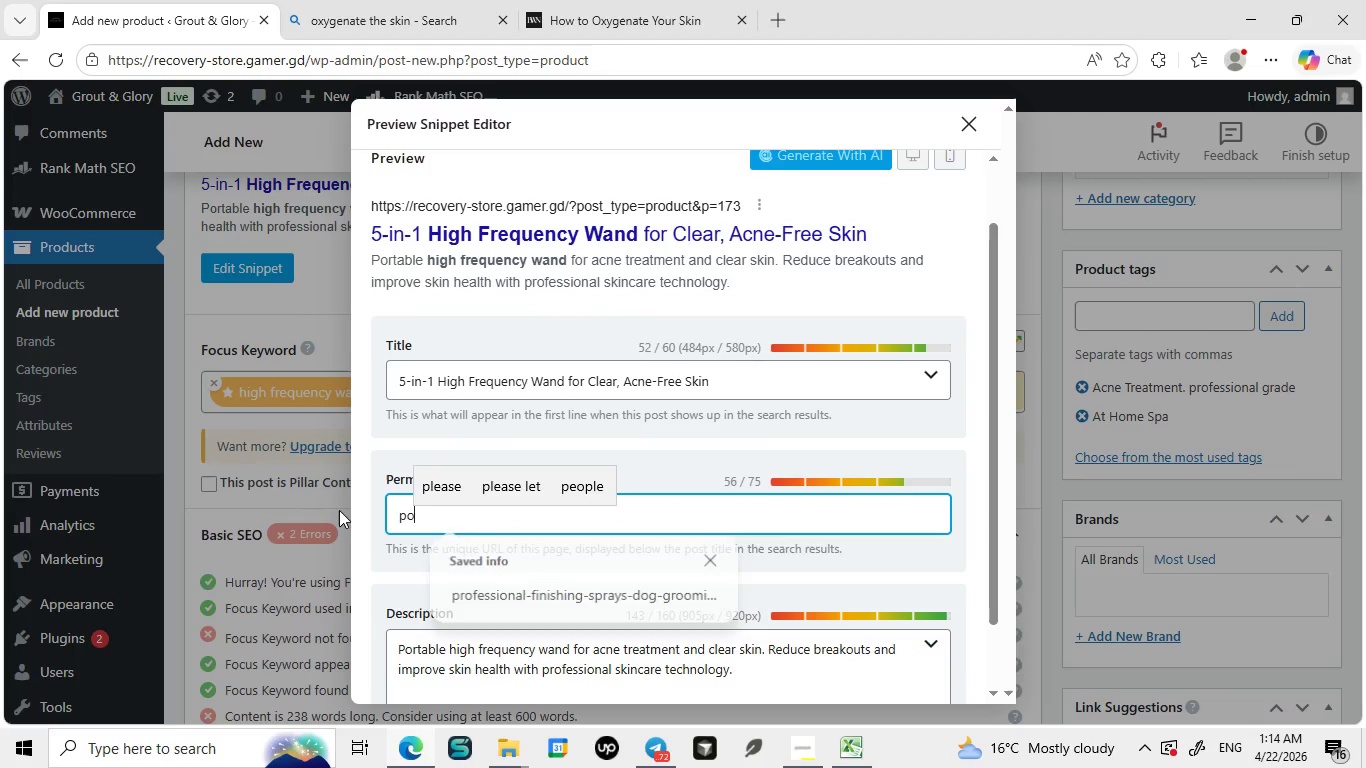 
key(Backspace)
type(portable-high-frequency-wand)
 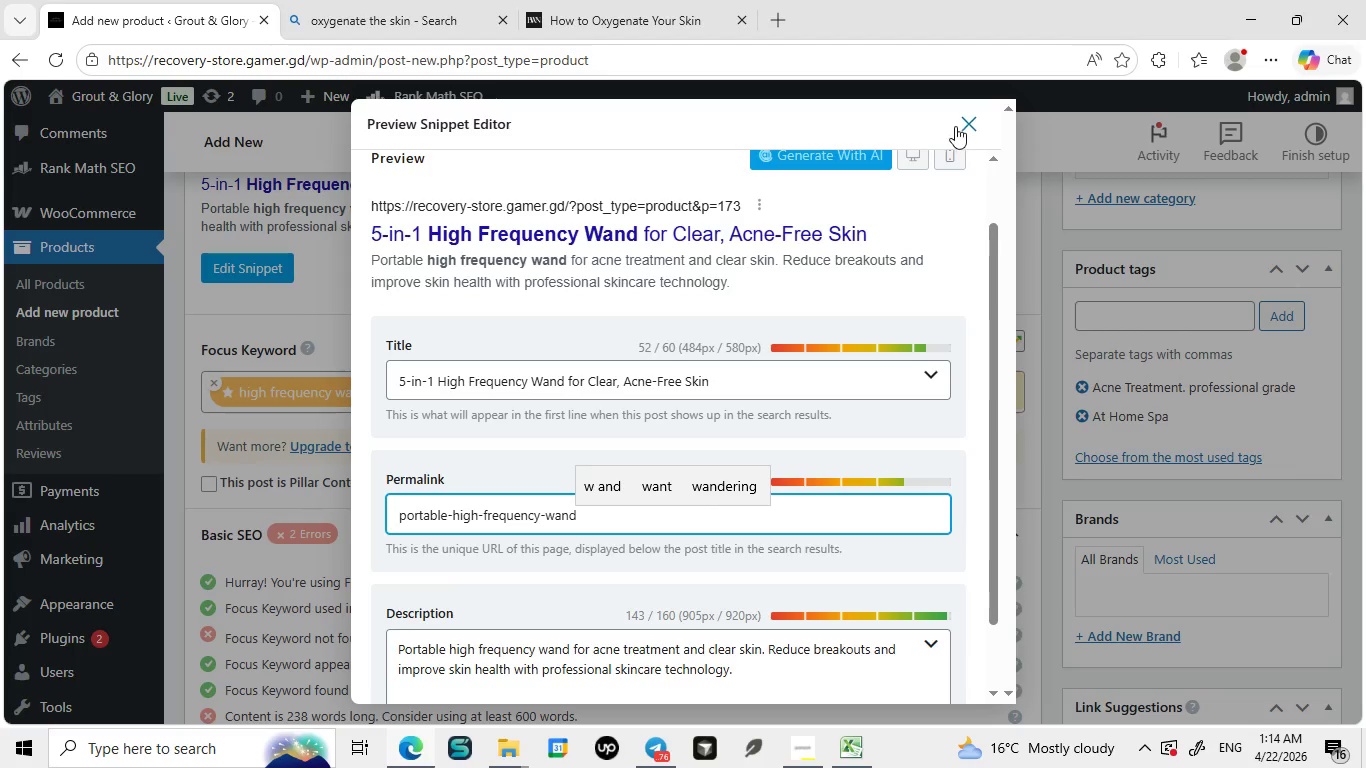 
left_click([955, 126])
 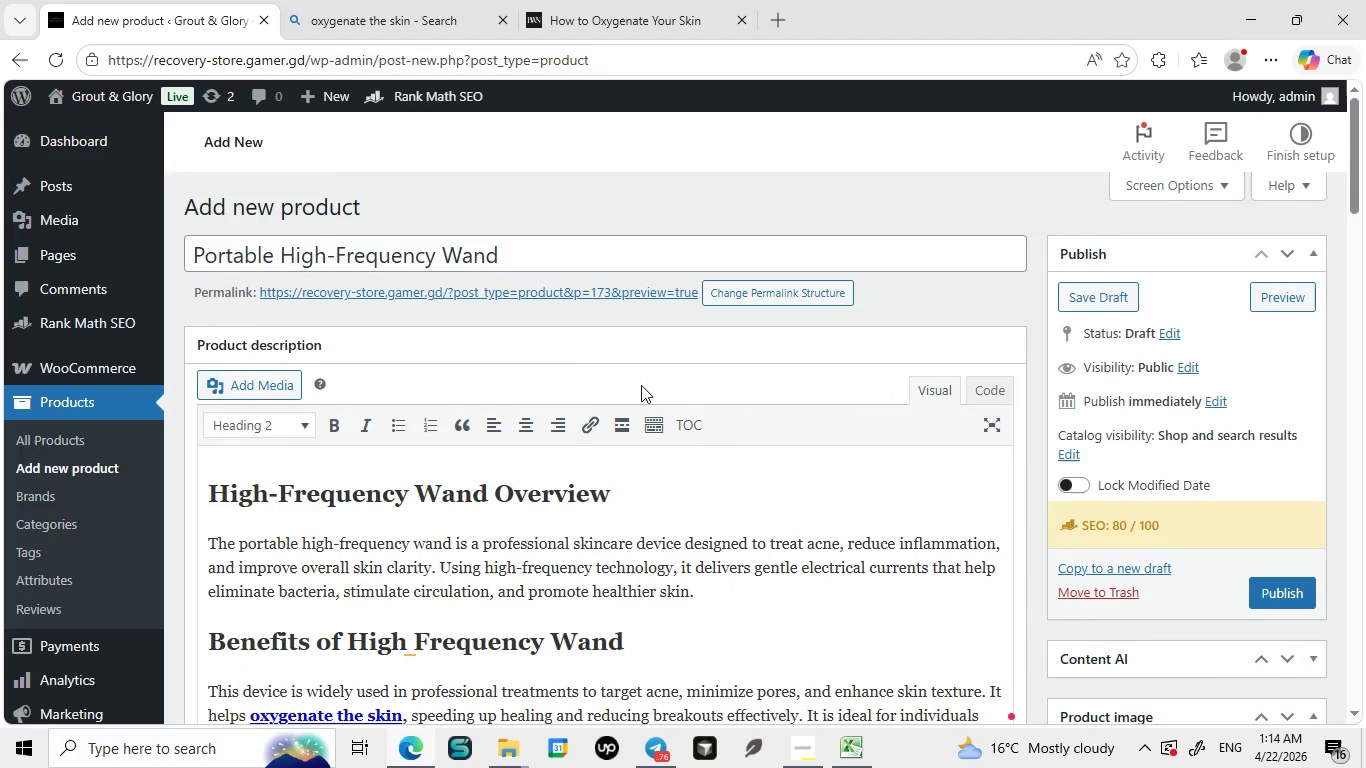 
wait(6.17)
 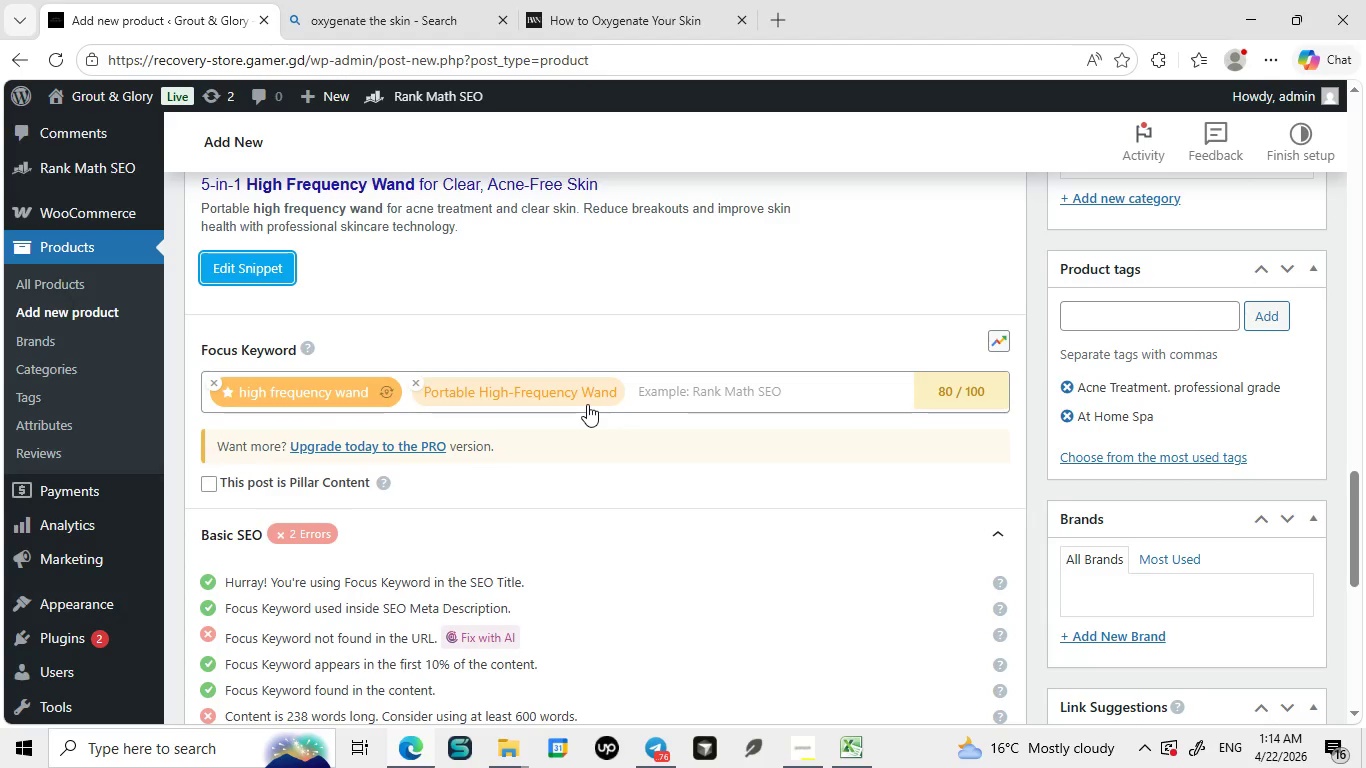 
left_click_drag(start_coordinate=[533, 245], to_coordinate=[224, 252])
 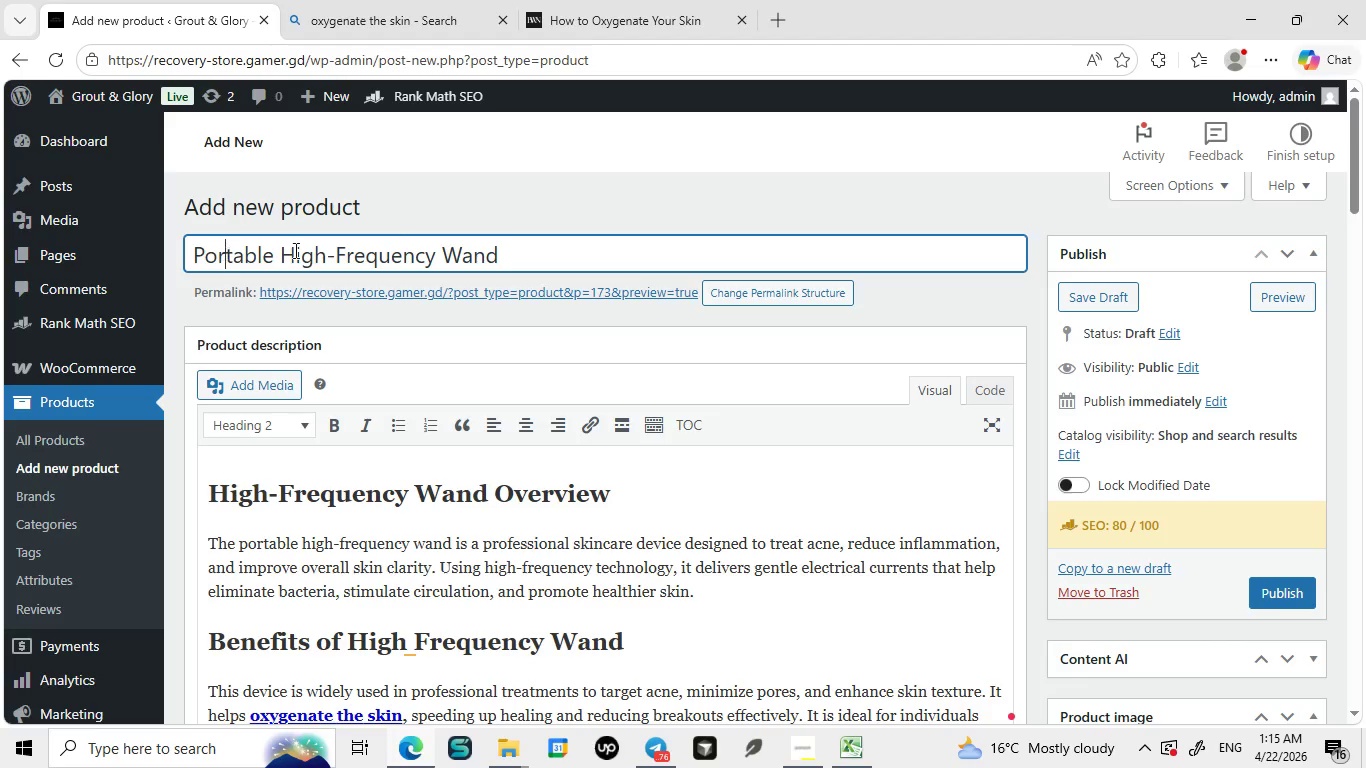 
left_click([224, 252])
 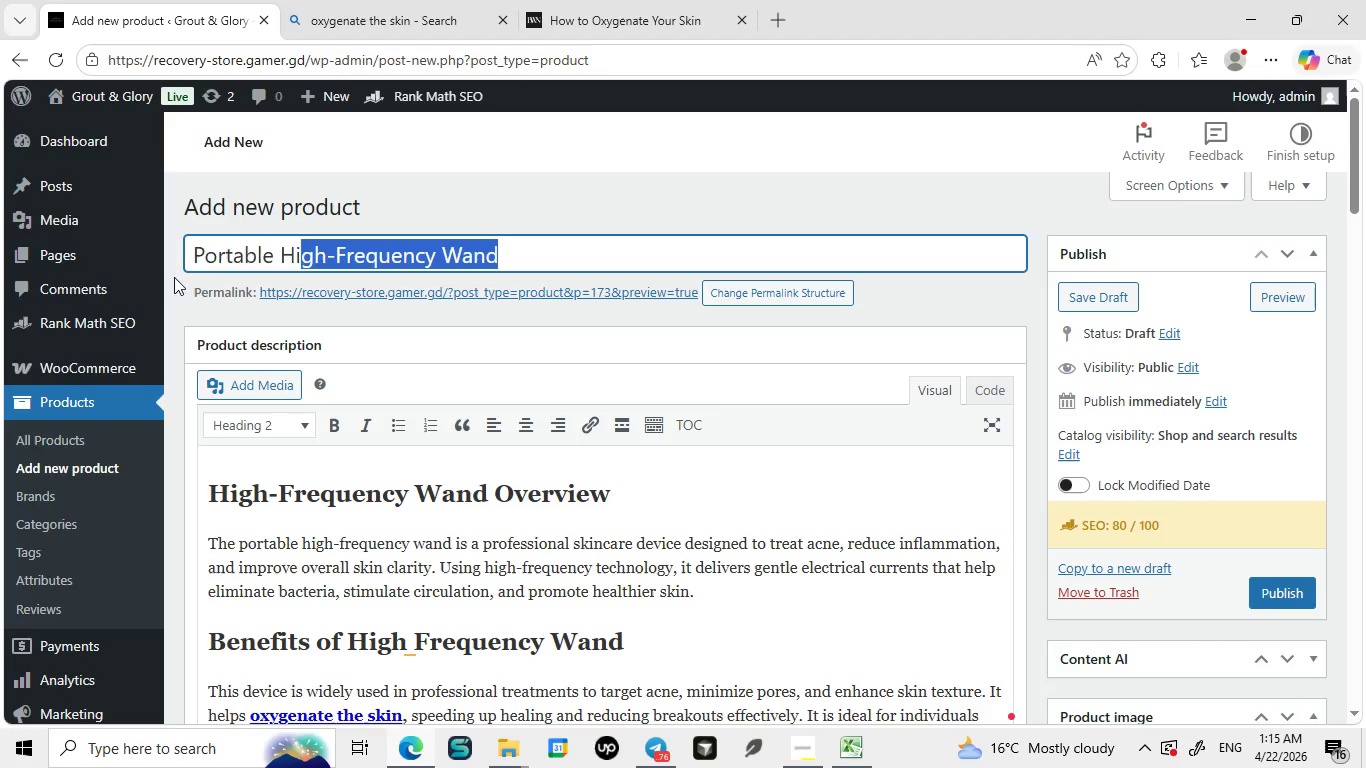 
left_click_drag(start_coordinate=[511, 260], to_coordinate=[193, 231])
 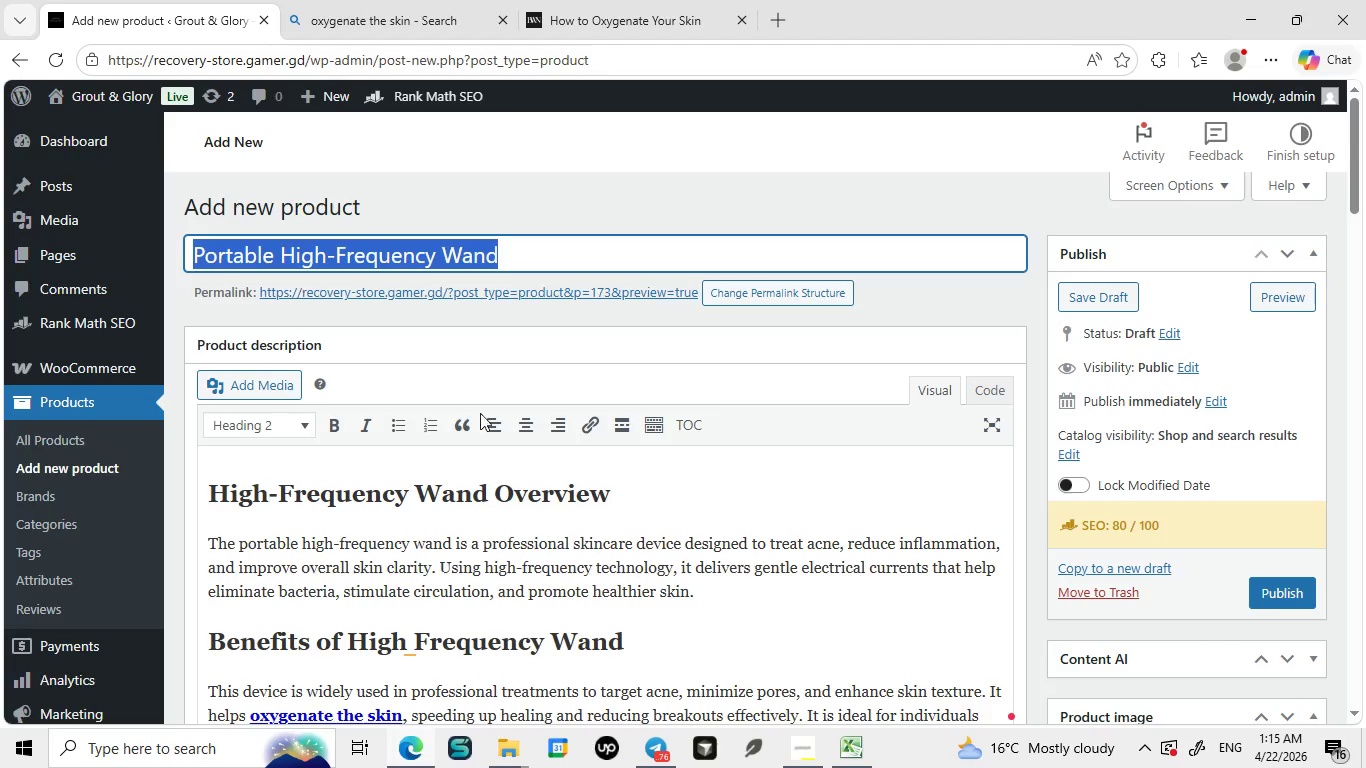 
key(Control+C)
 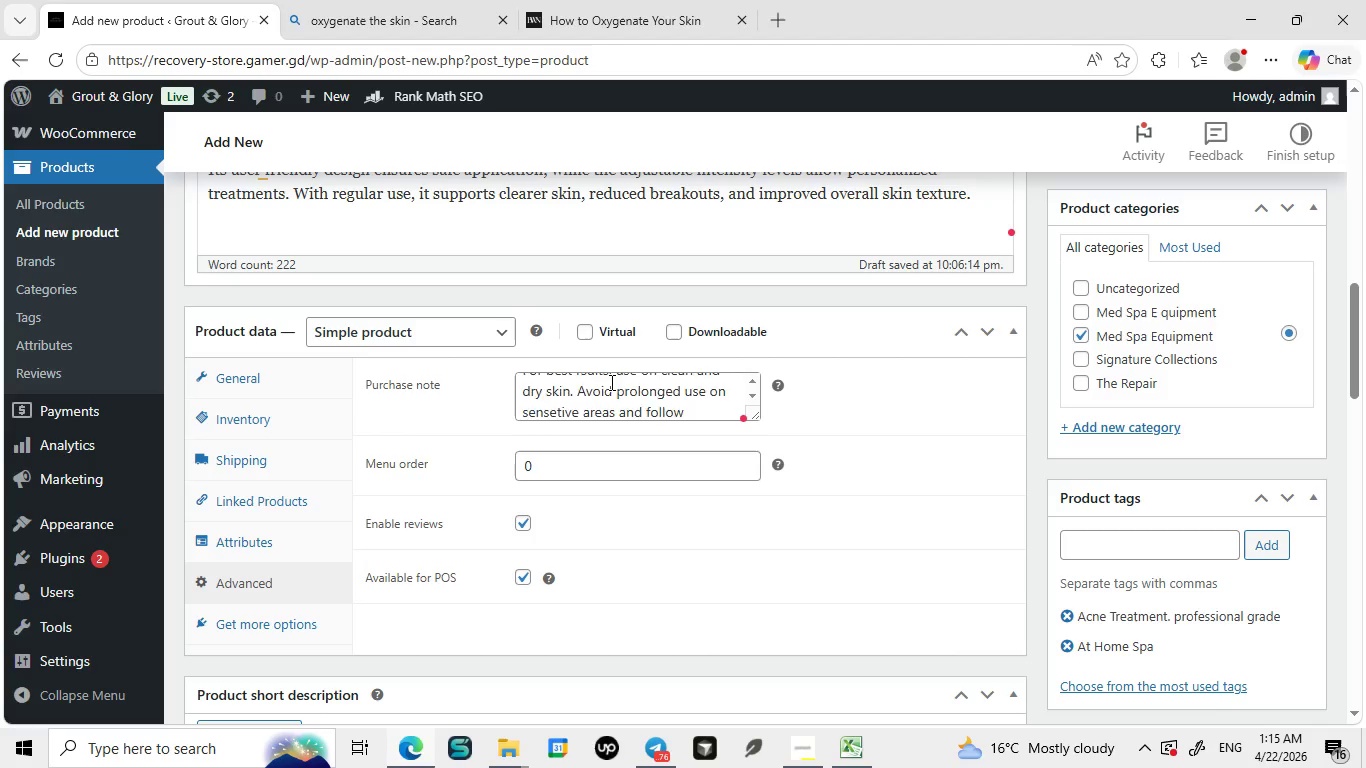 
wait(5.74)
 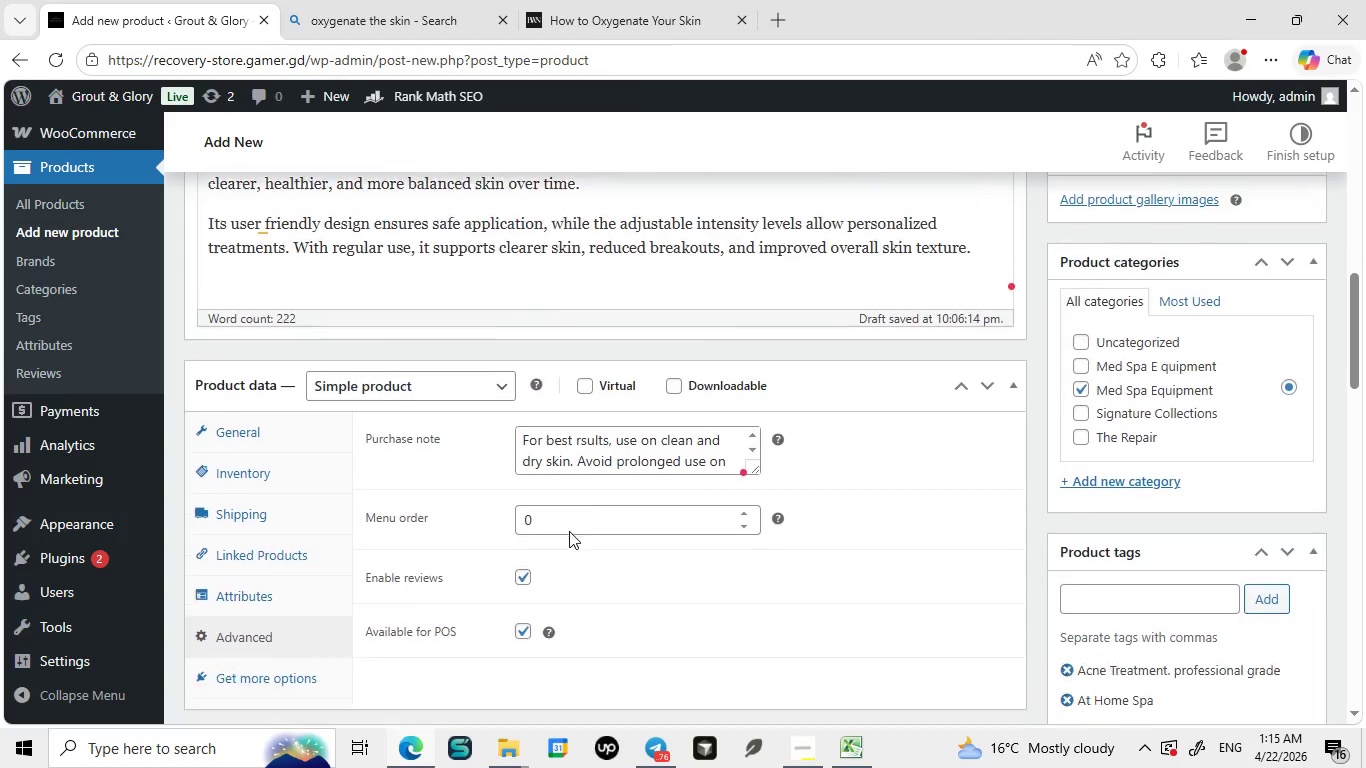 
mouse_move([821, 400])
 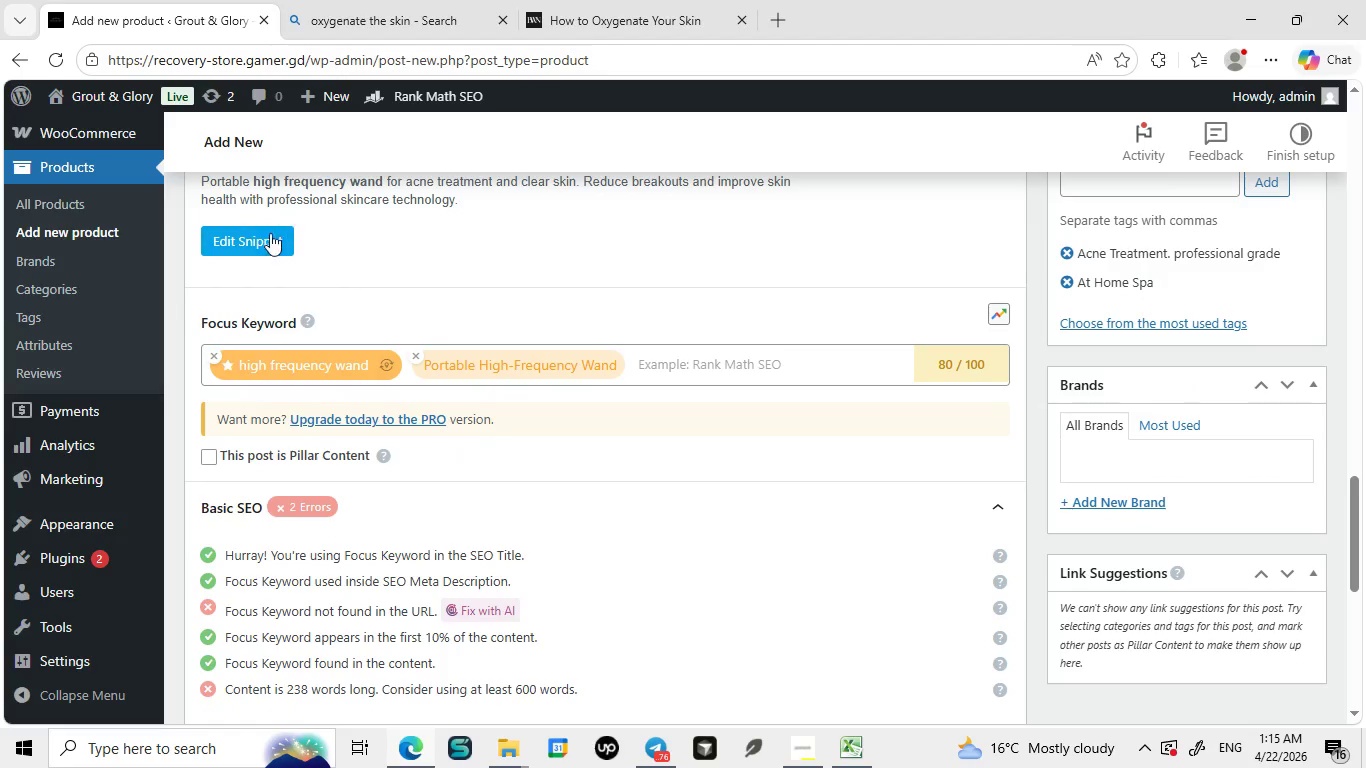 
left_click([267, 237])
 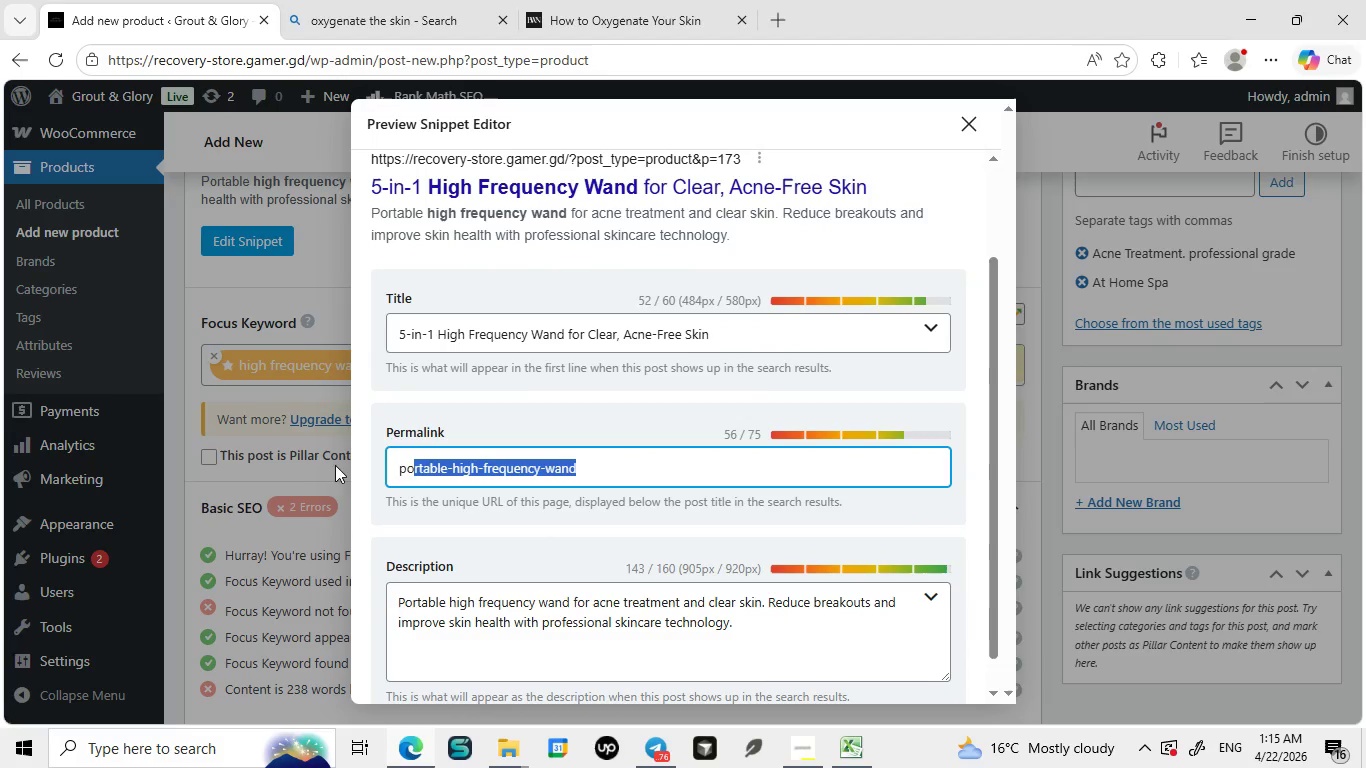 
left_click_drag(start_coordinate=[613, 462], to_coordinate=[312, 461])
 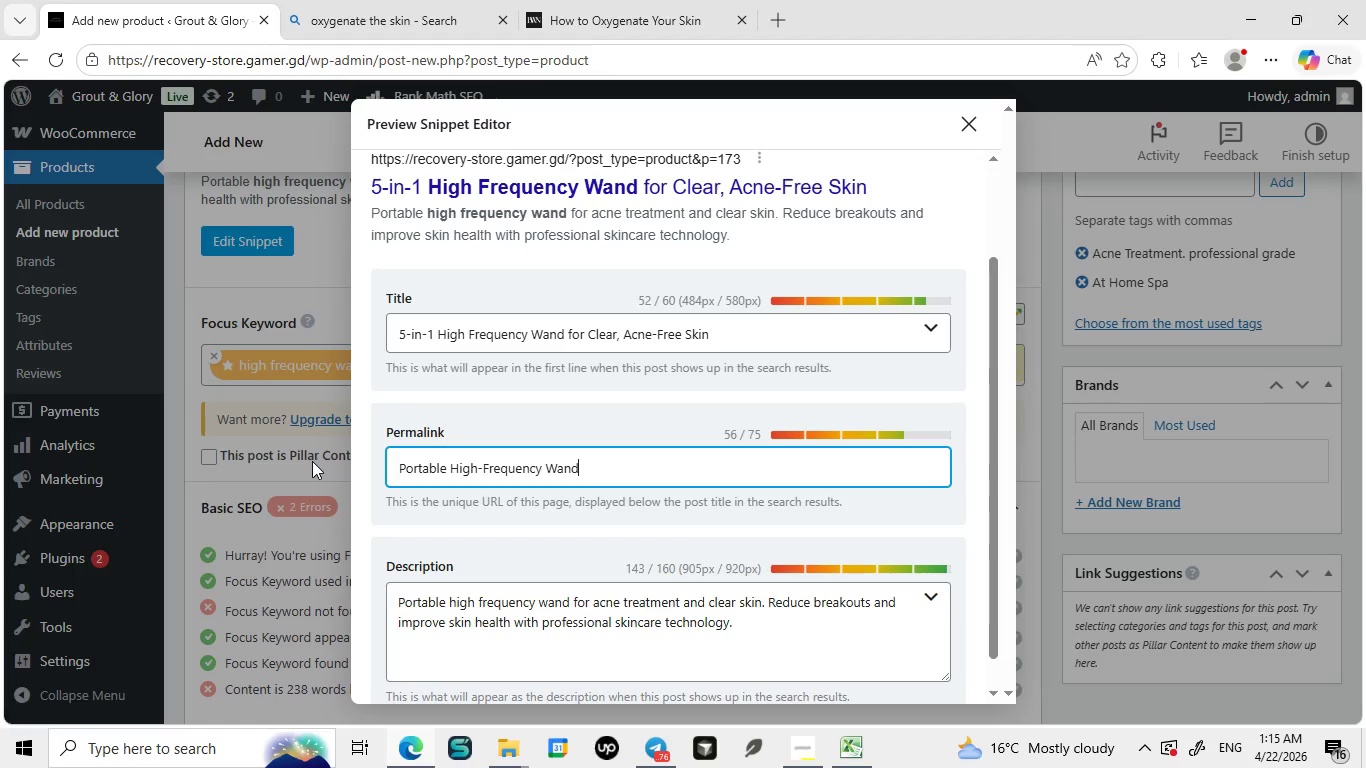 
key(Backspace)
 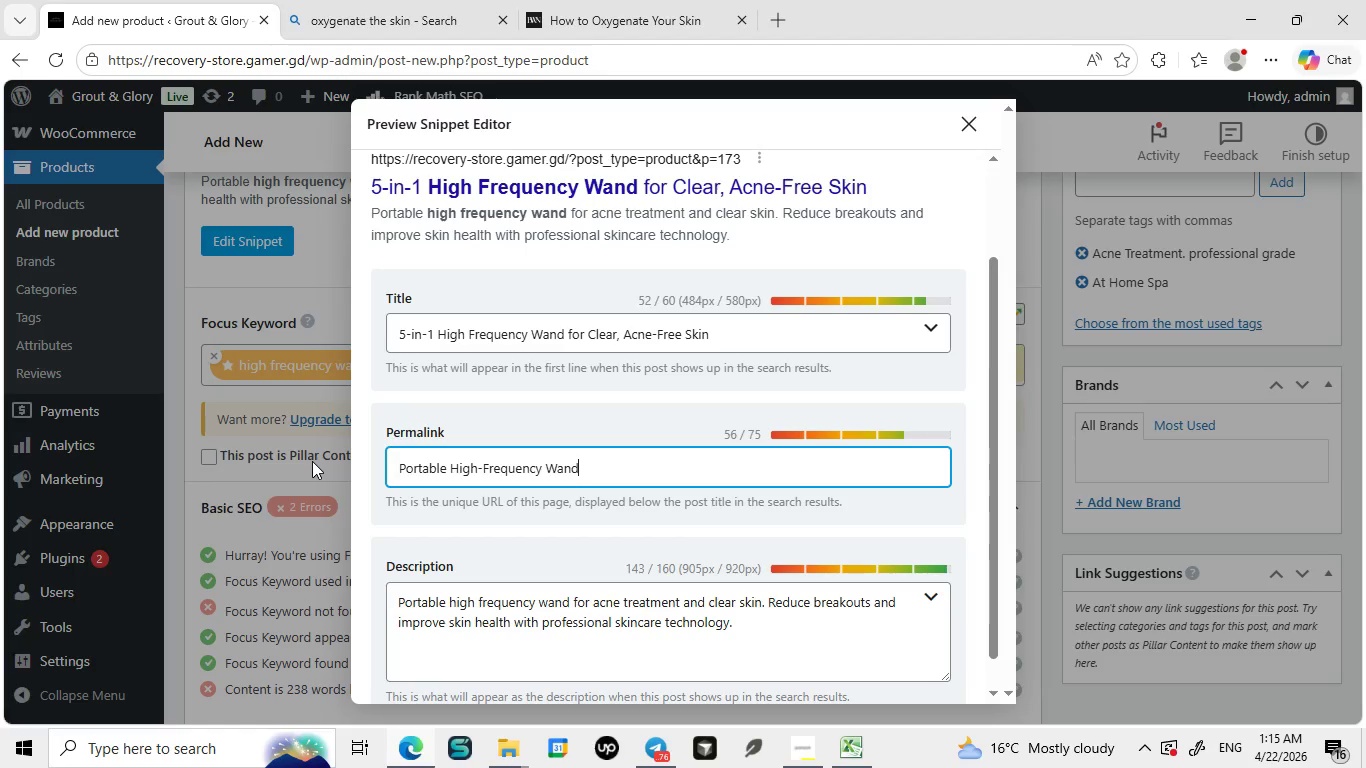 
key(Control+ControlLeft)
 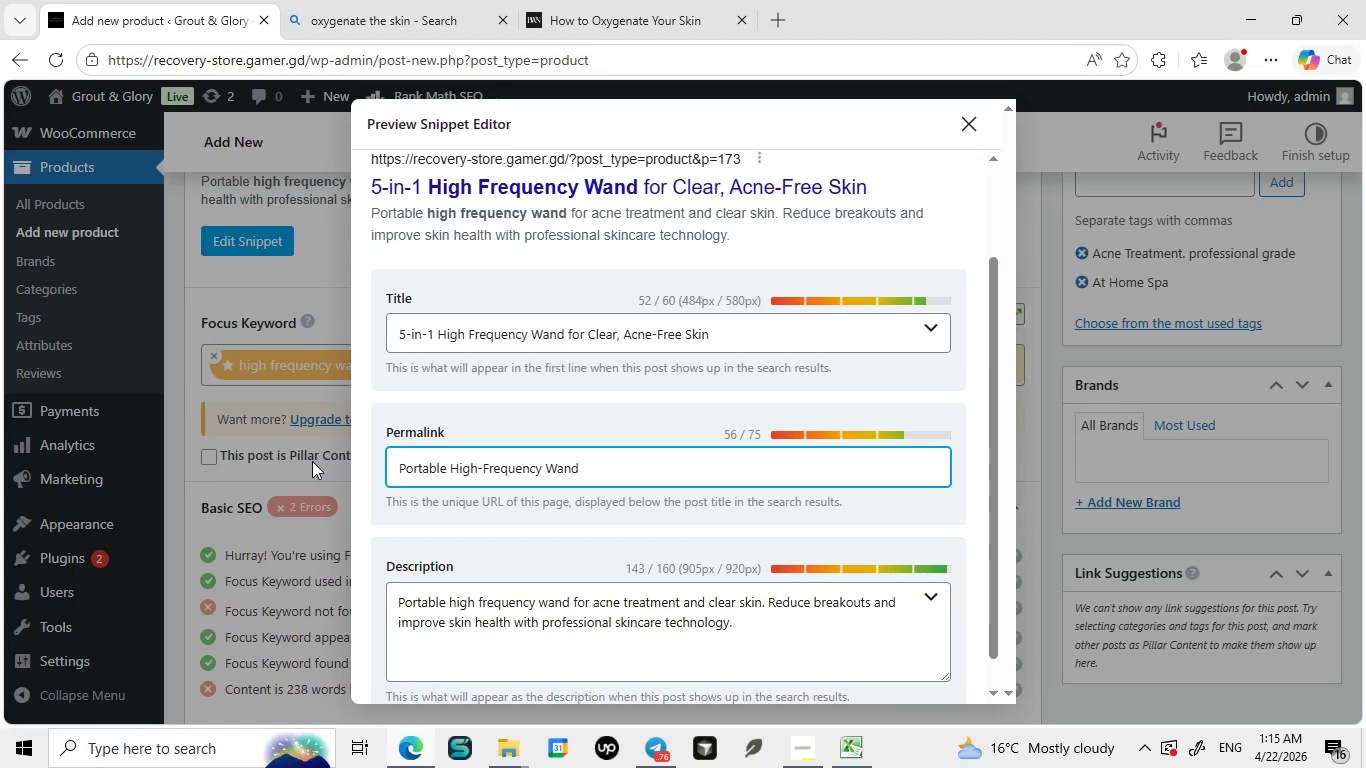 
key(Control+V)
 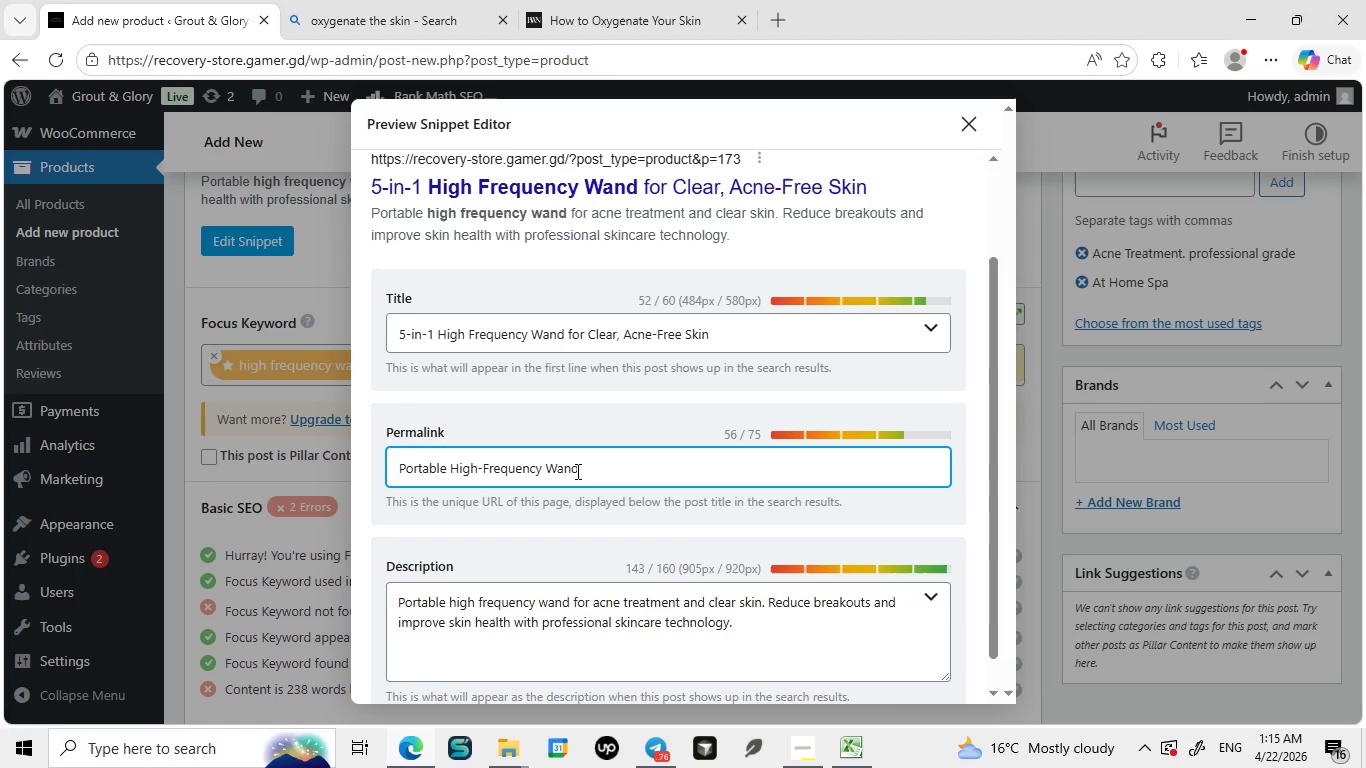 
key(Enter)
 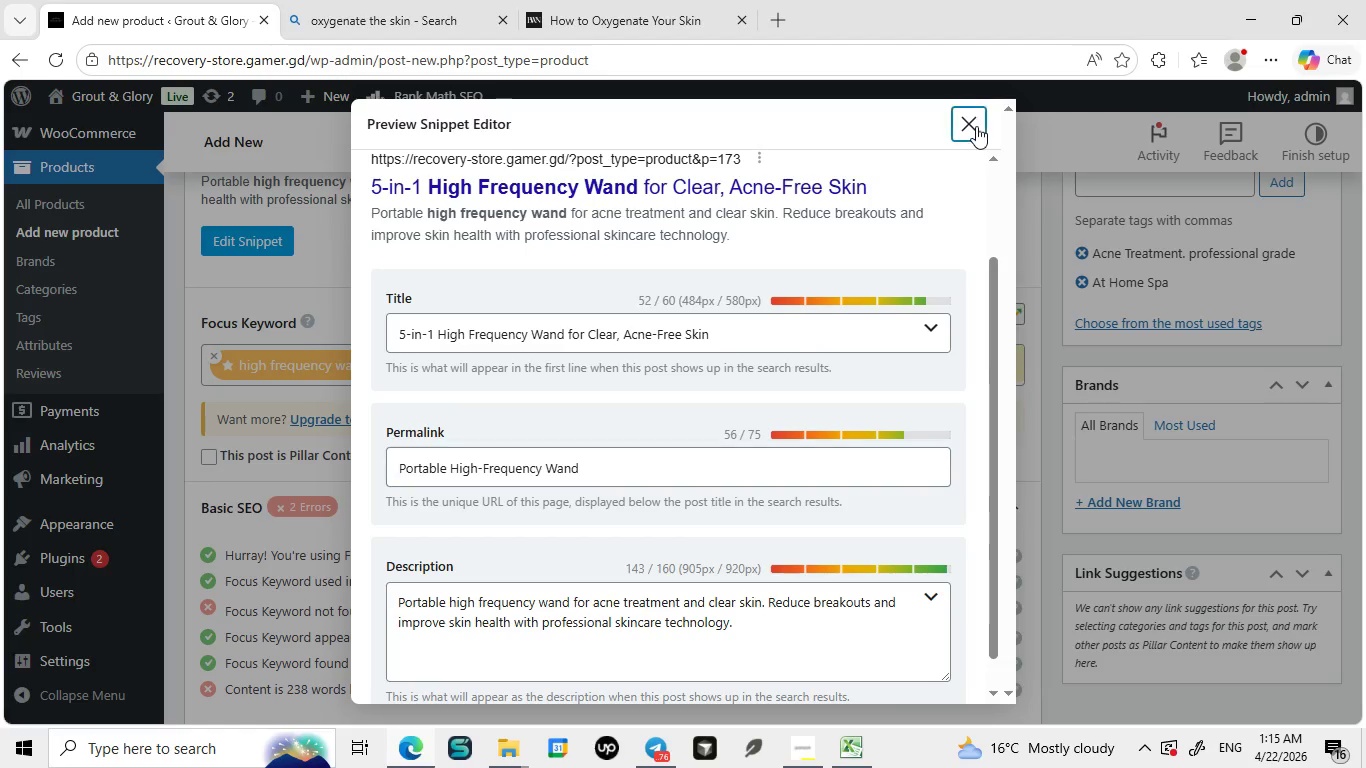 
left_click([976, 126])
 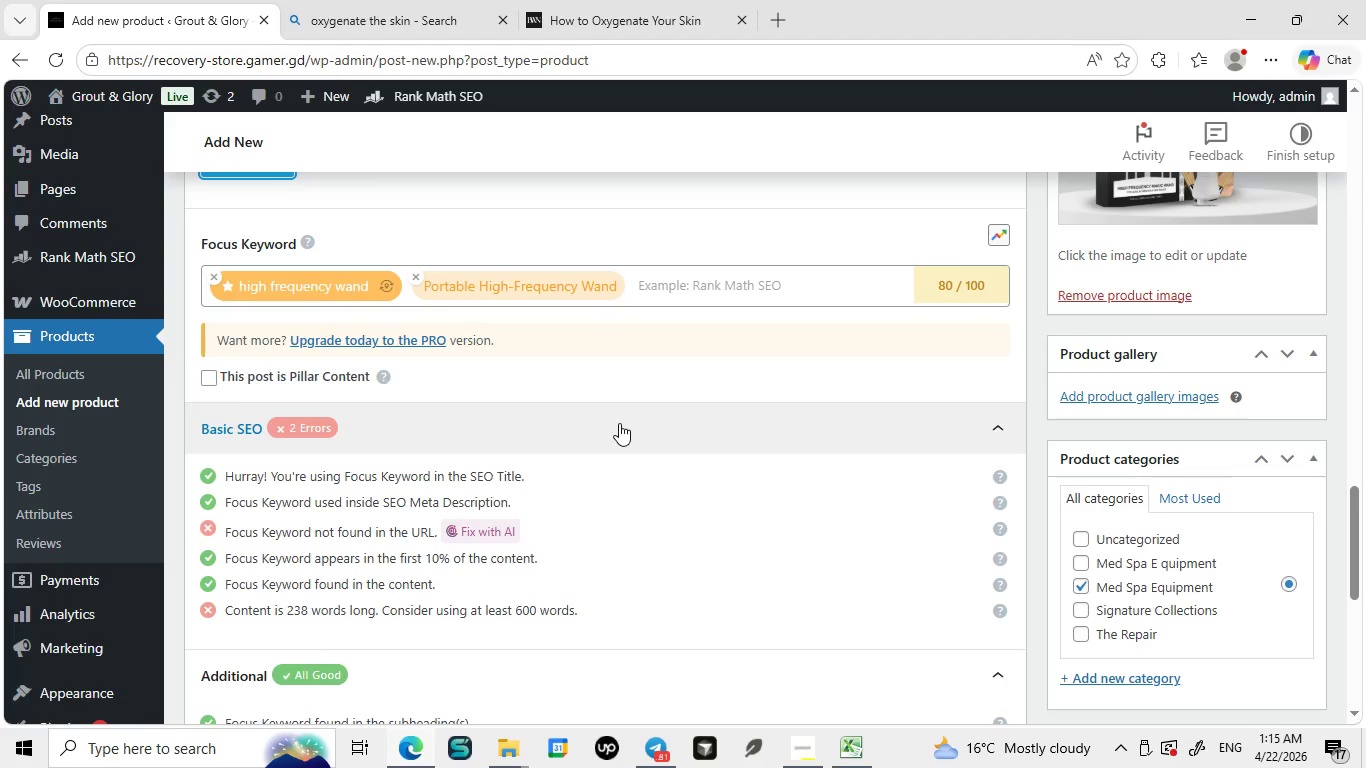 
wait(25.7)
 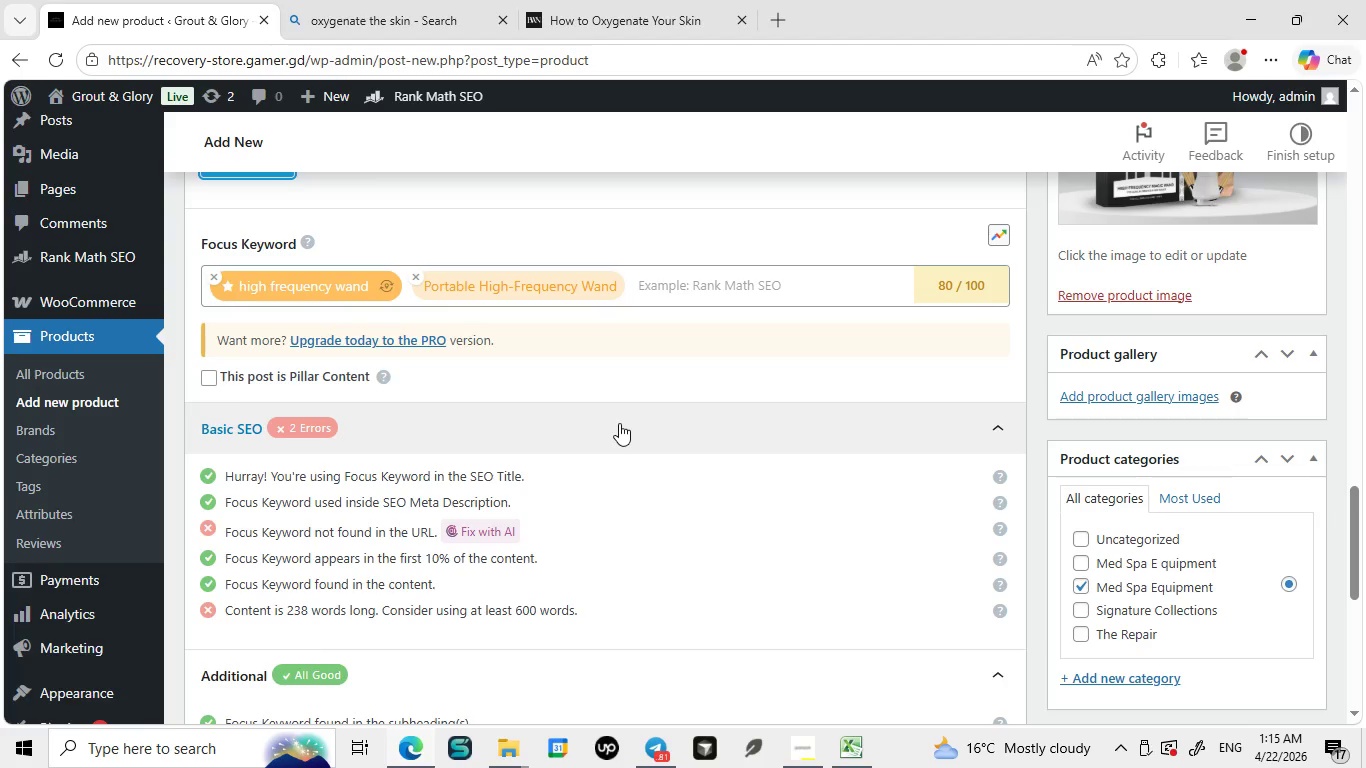 
left_click([1327, 547])
 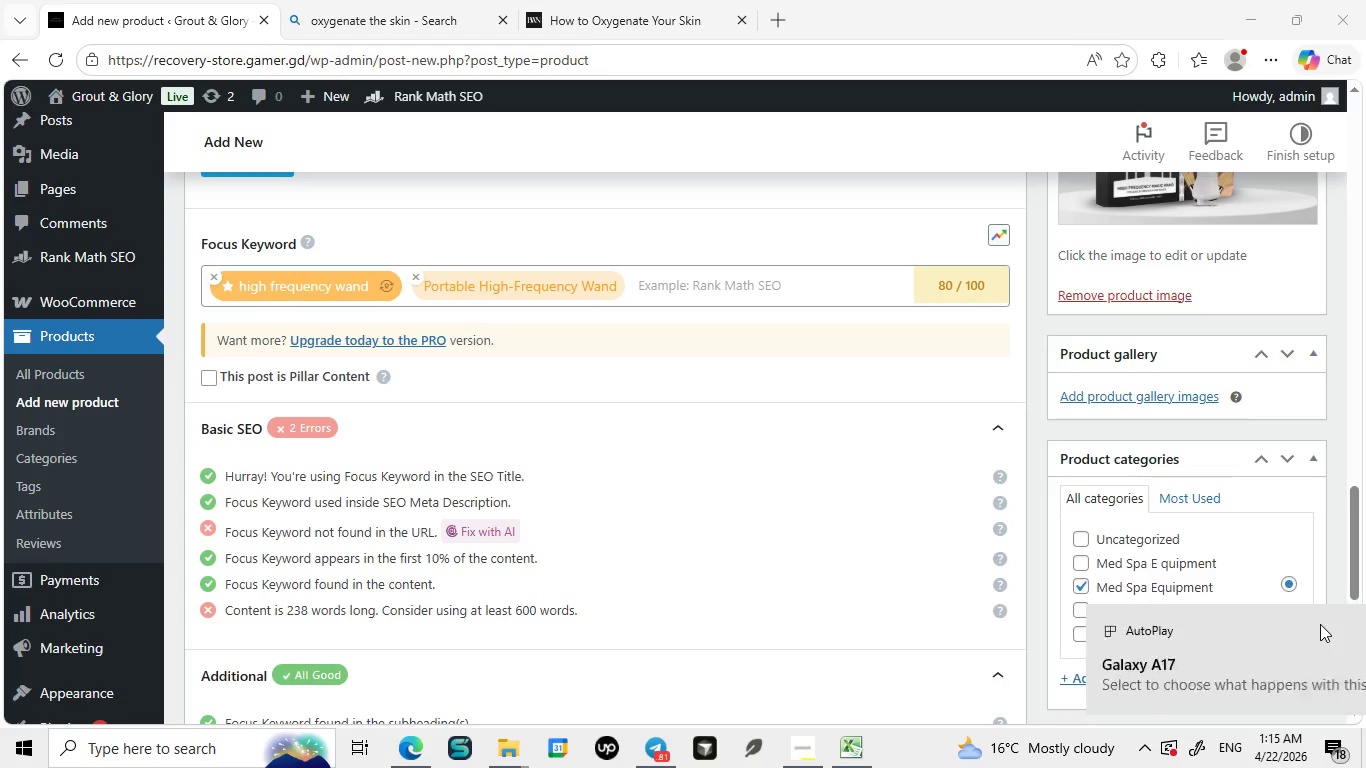 
left_click([1320, 624])
 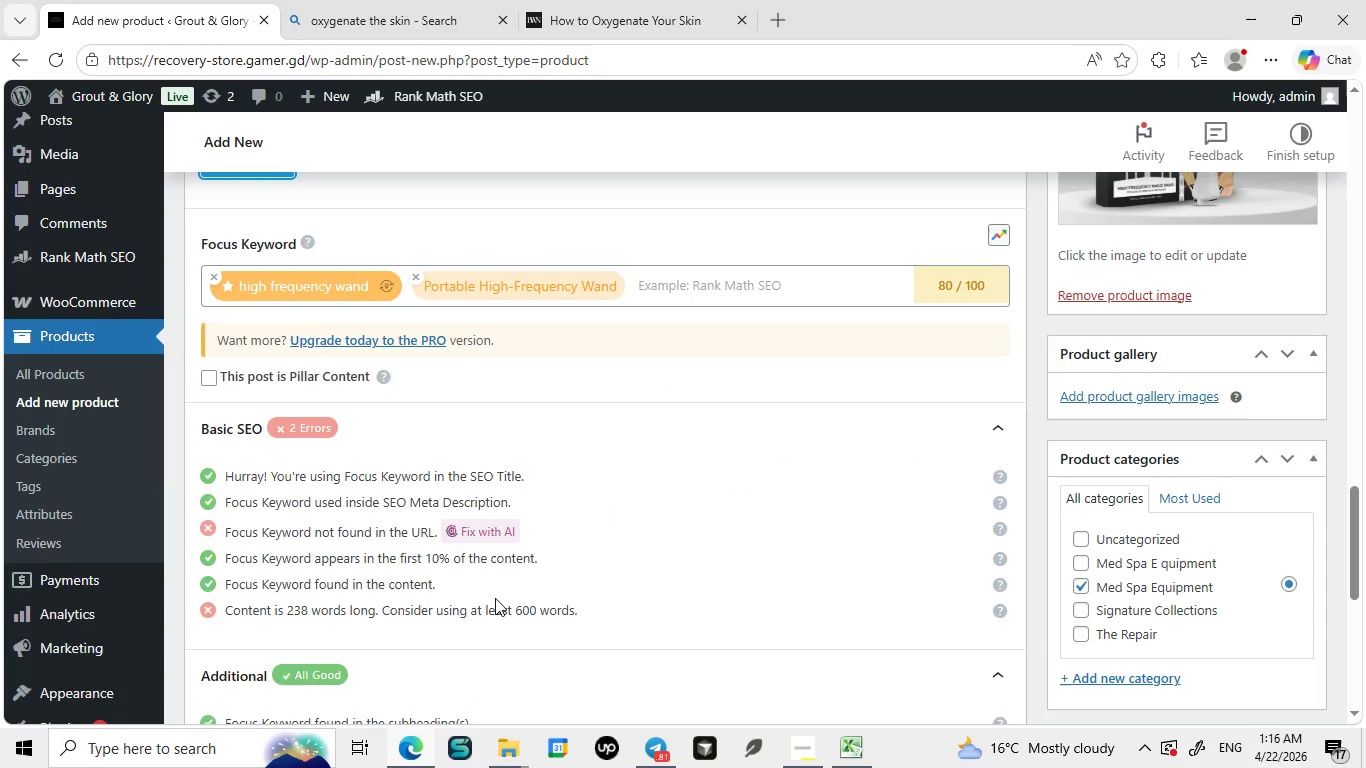 
wait(19.62)
 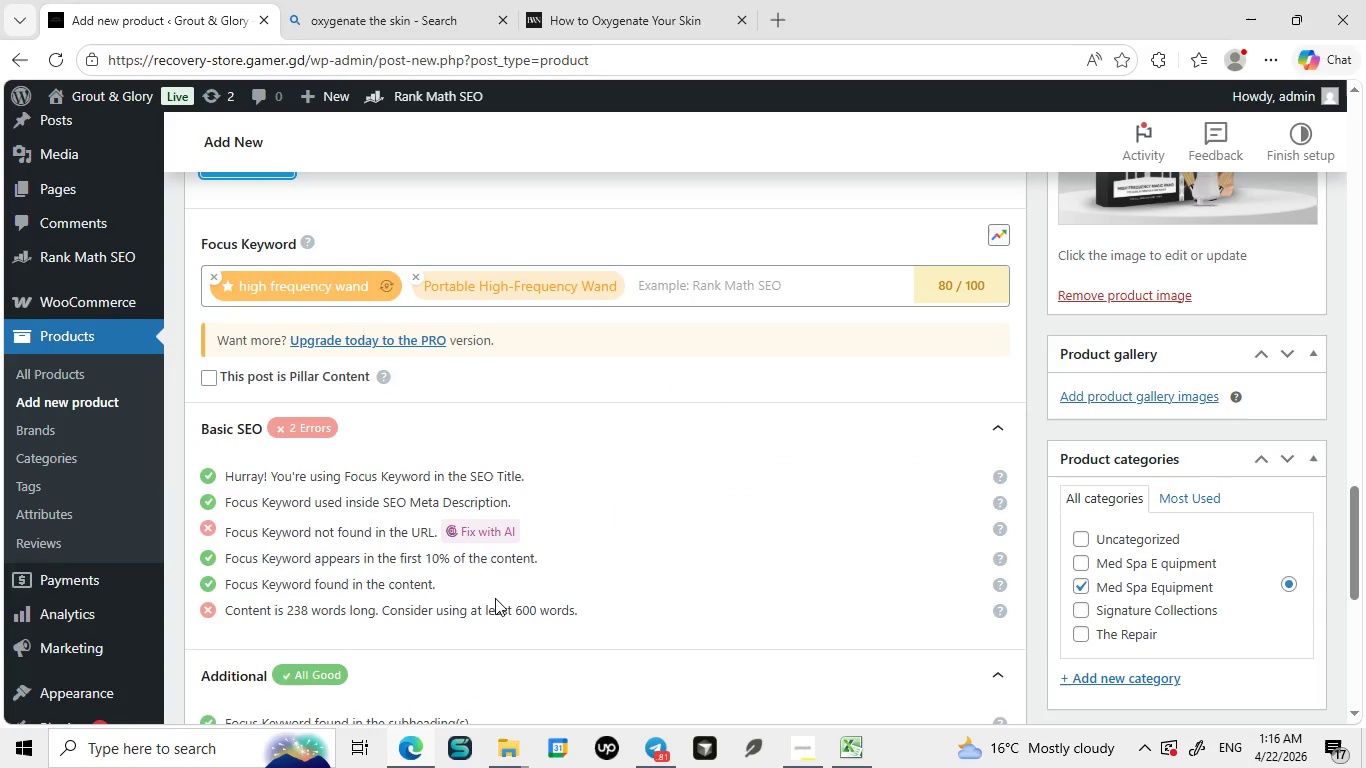 
left_click([248, 266])
 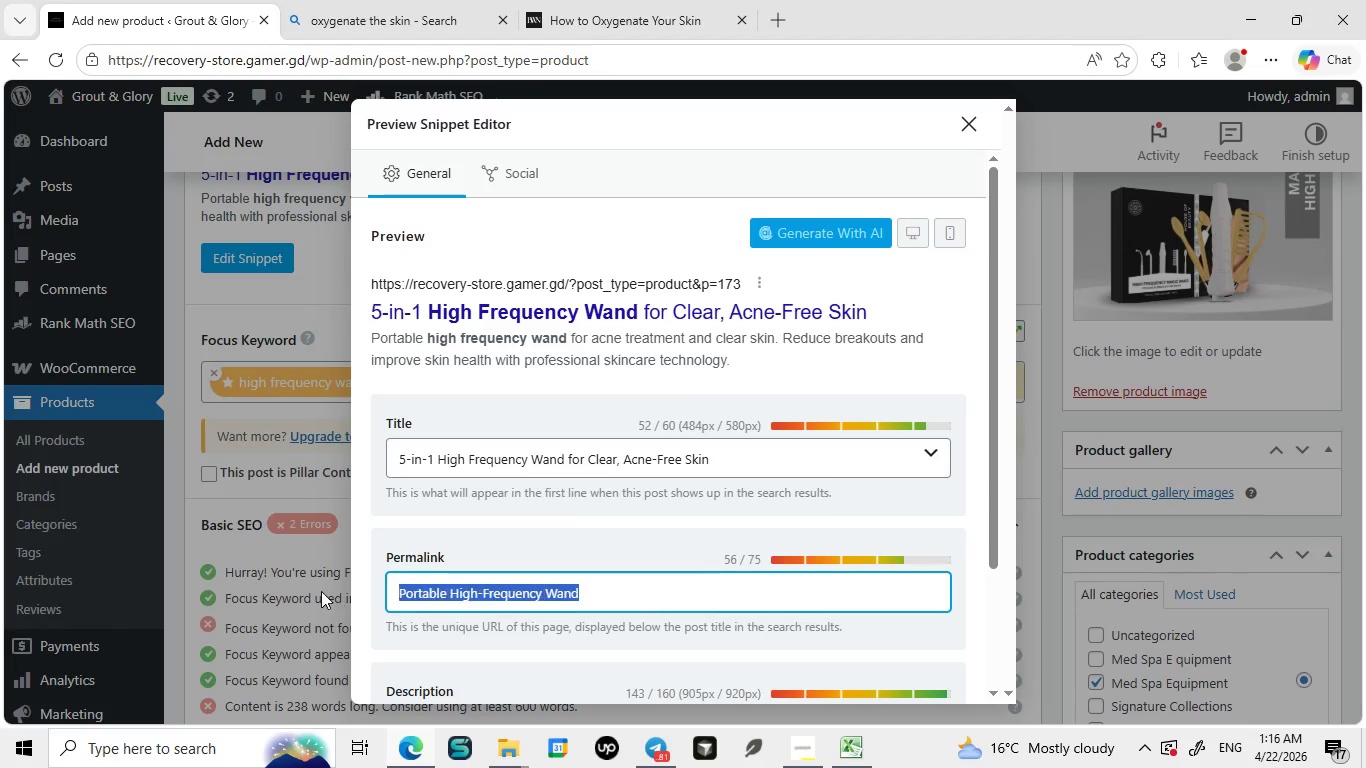 
left_click_drag(start_coordinate=[602, 584], to_coordinate=[321, 591])
 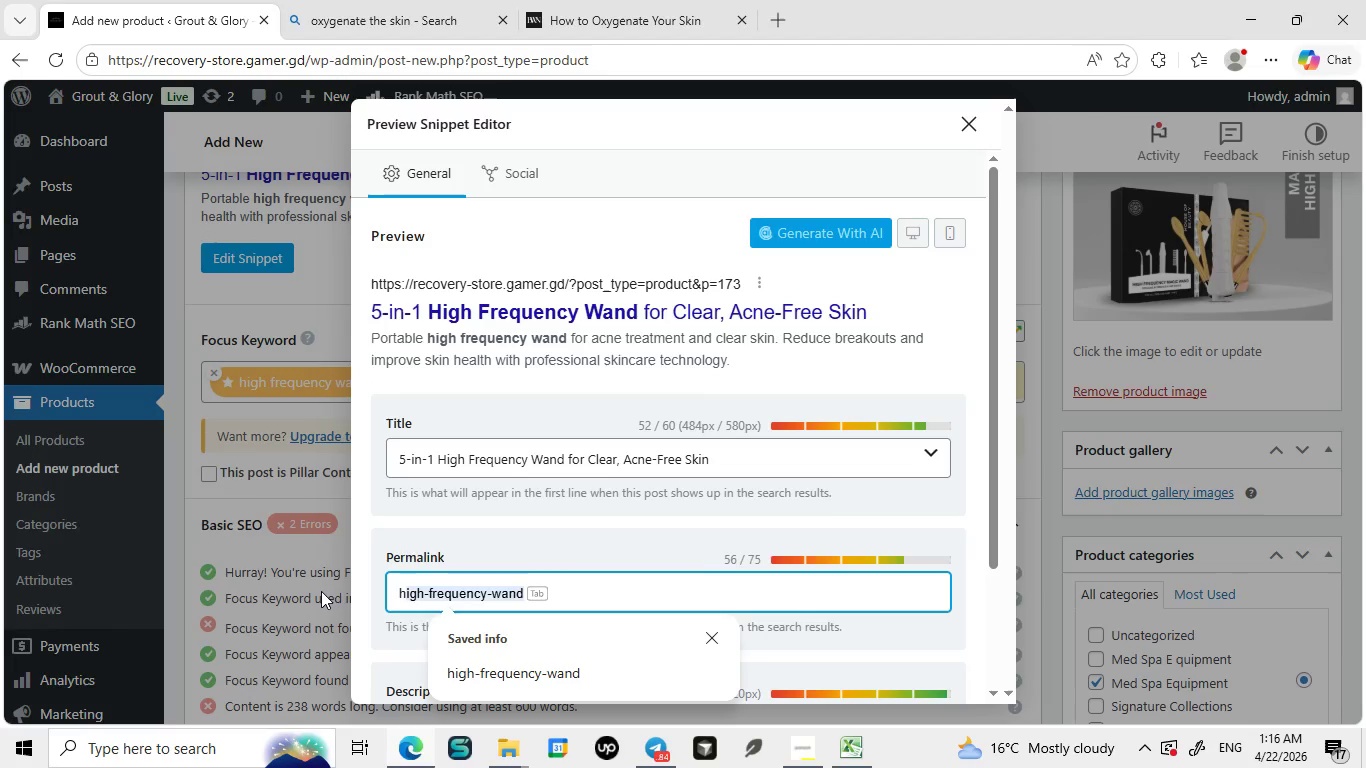 
key(Backspace)
type(high-)
 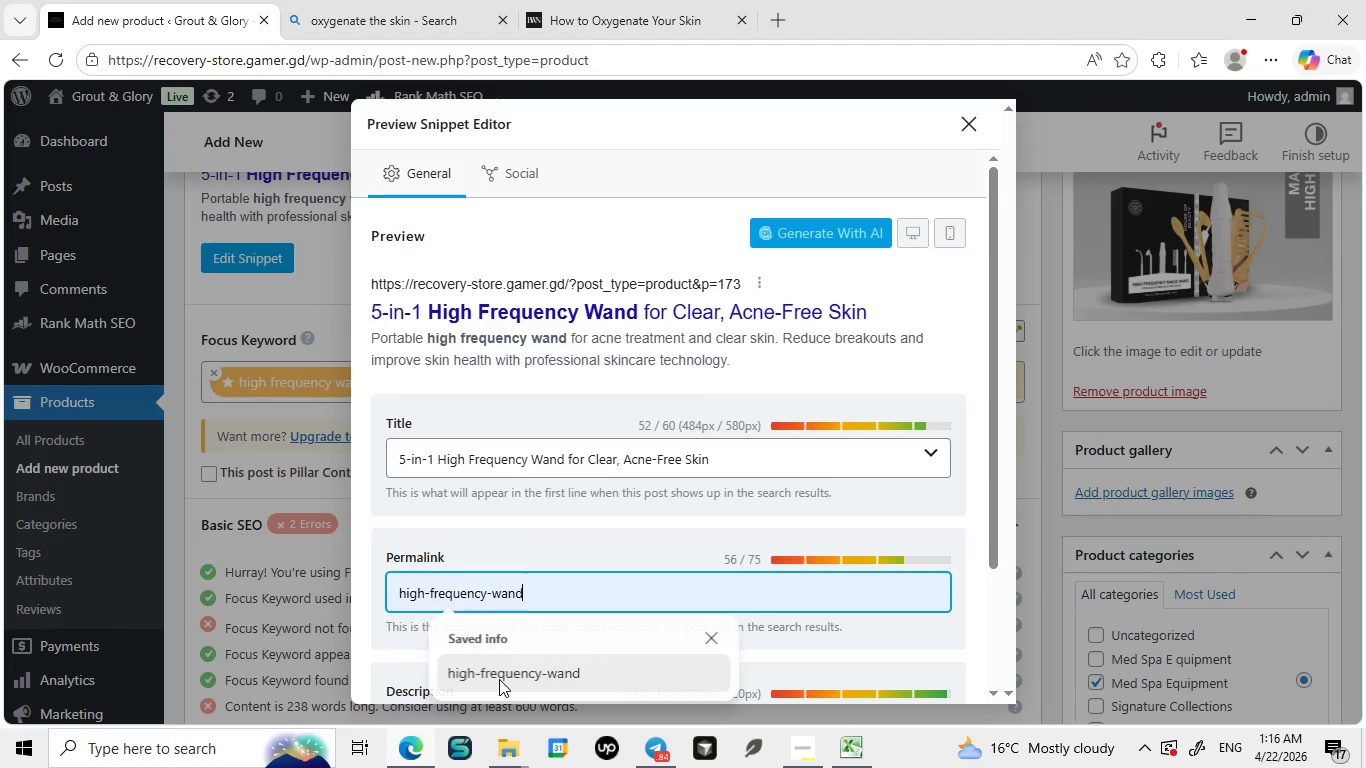 
left_click([499, 679])
 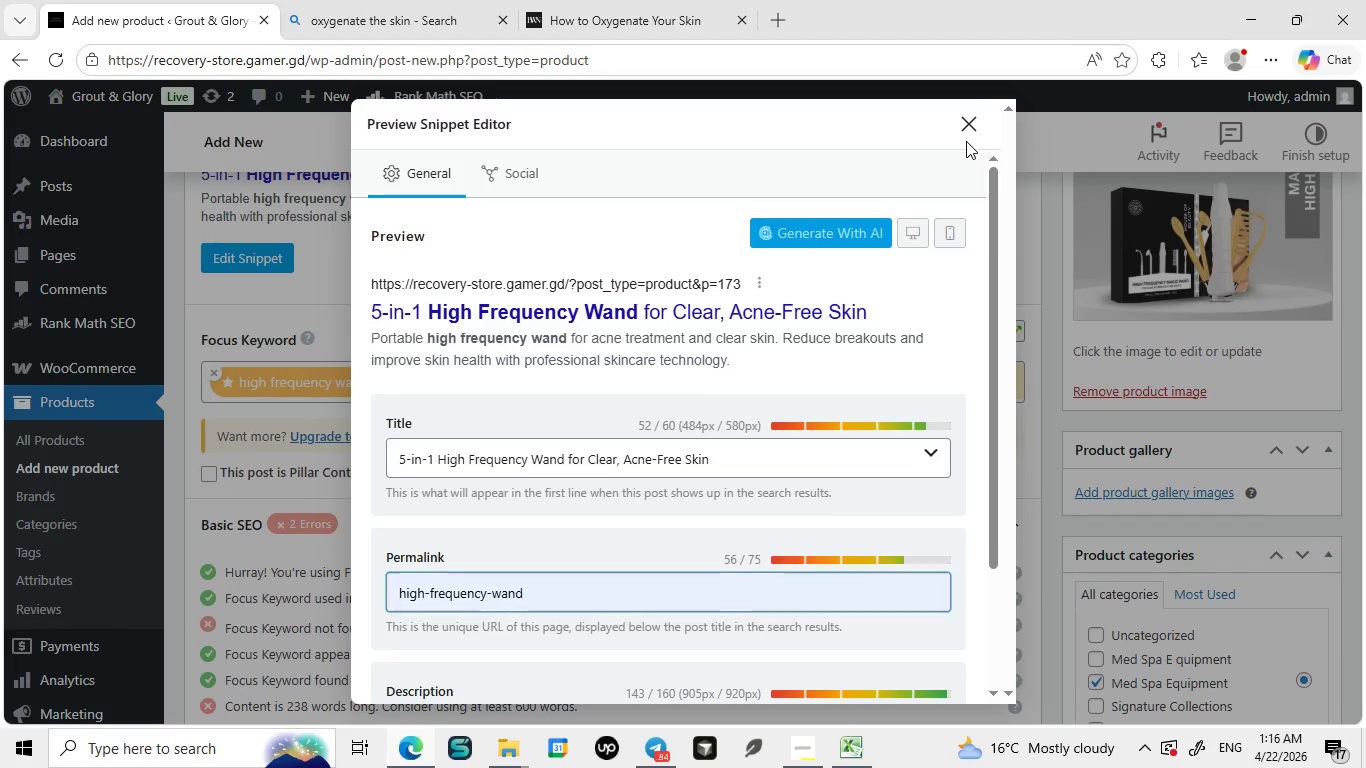 
left_click([966, 141])
 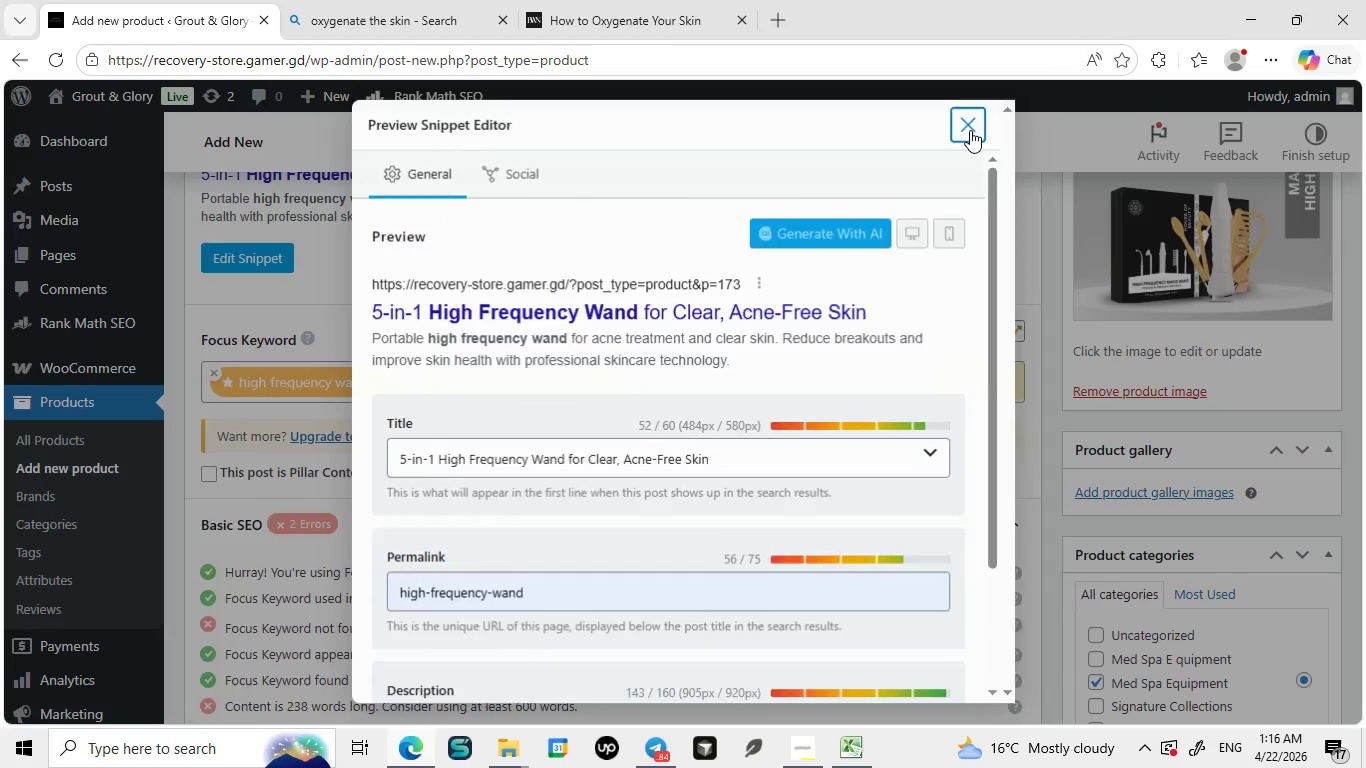 
left_click([970, 130])
 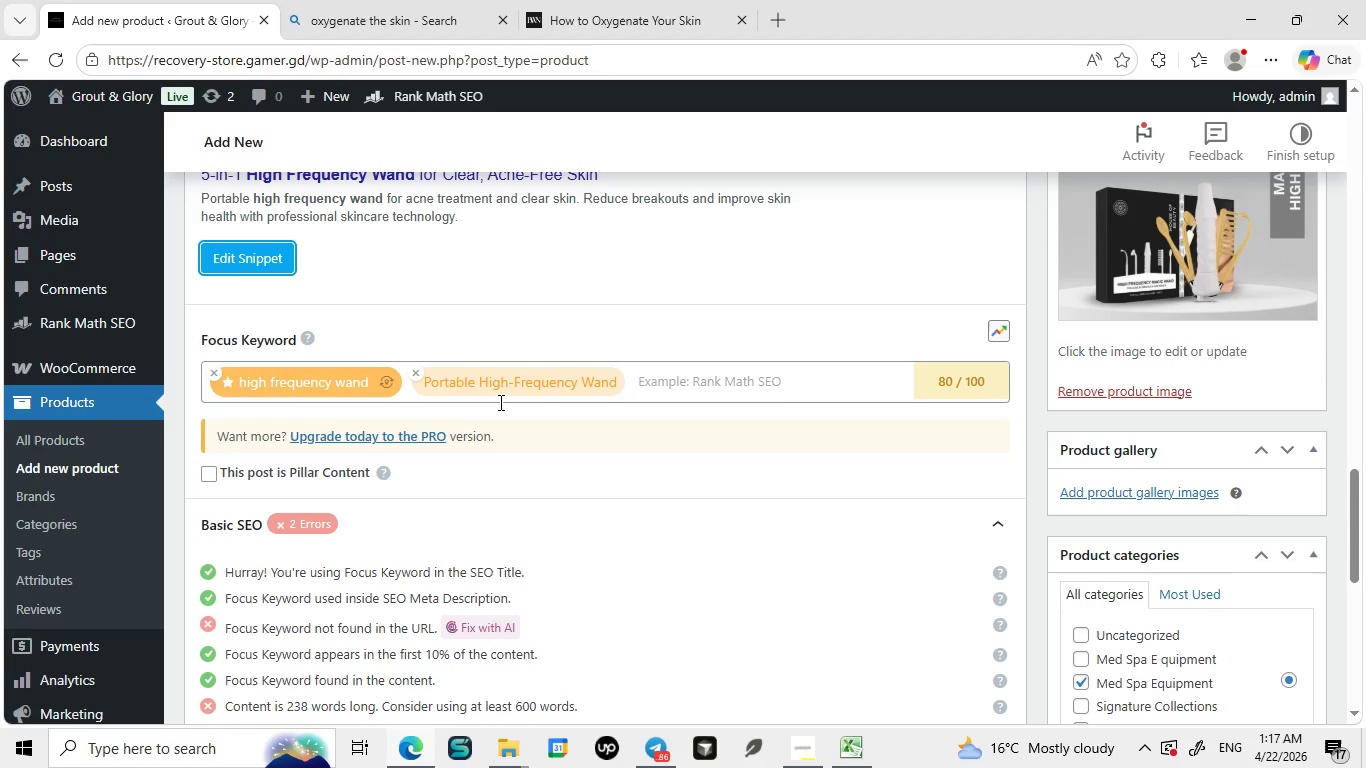 
wait(44.25)
 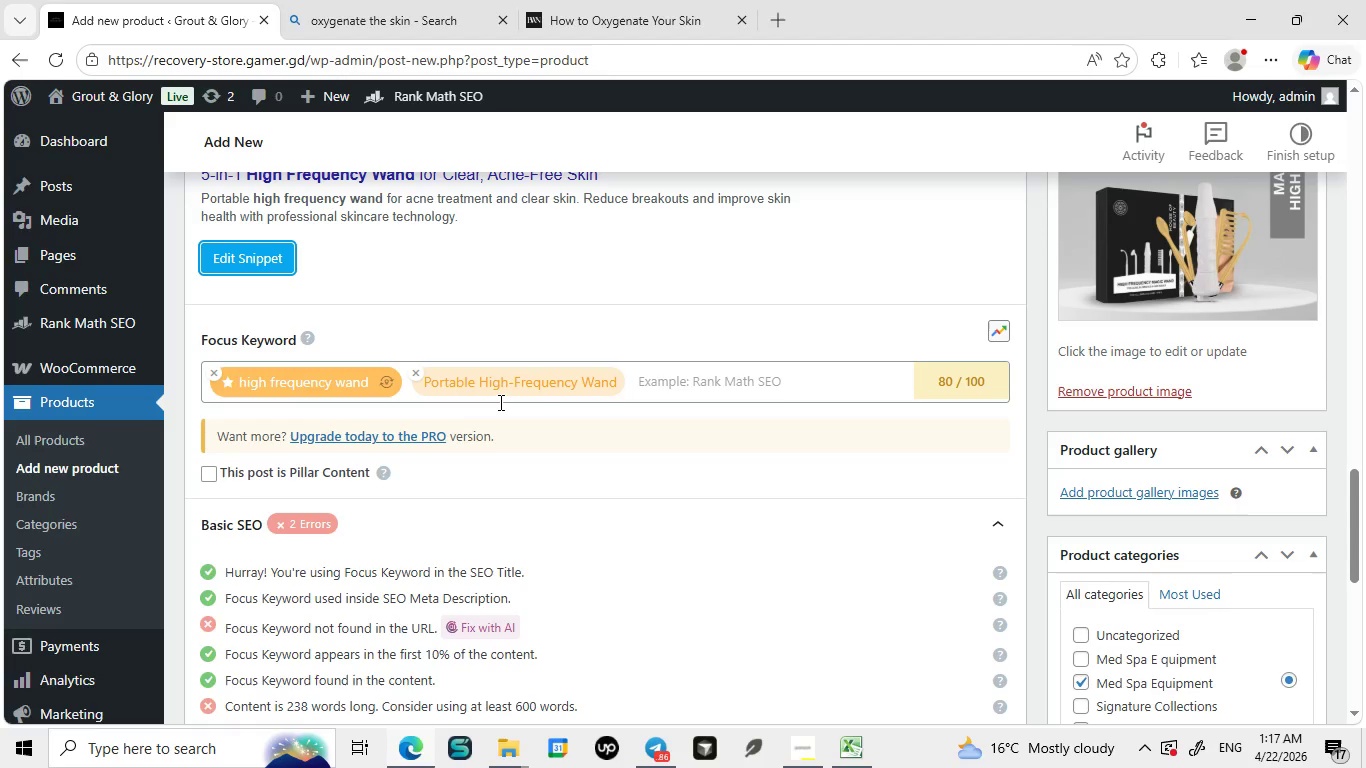 
mouse_move([561, 383])
 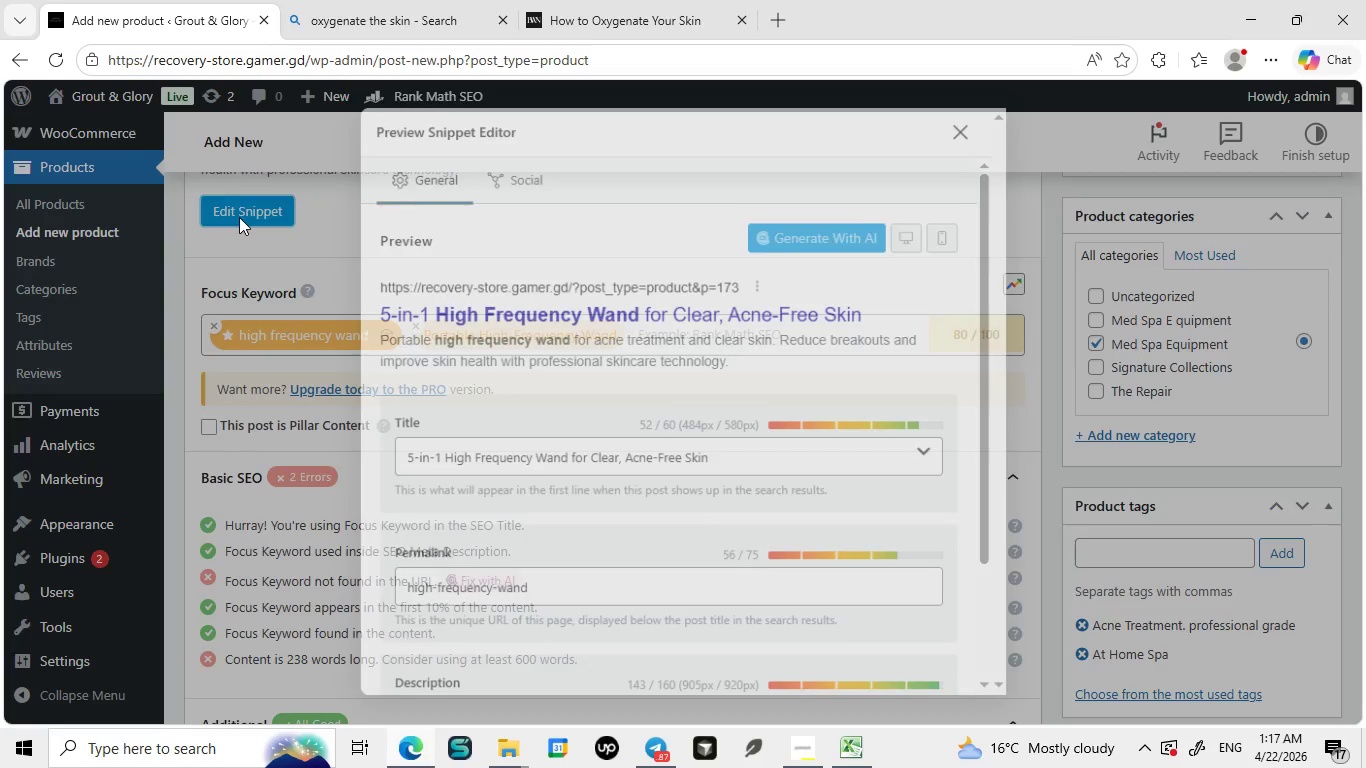 
left_click([239, 217])
 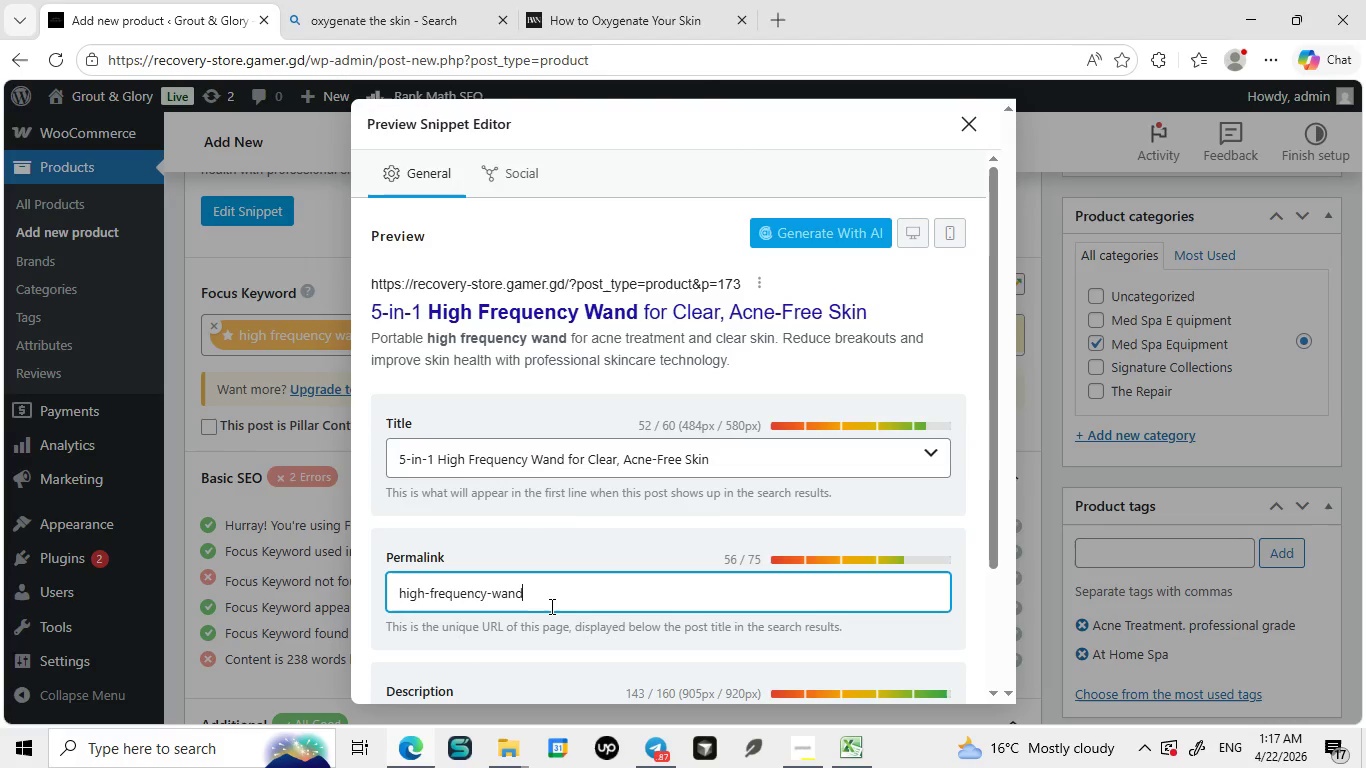 
left_click([550, 606])
 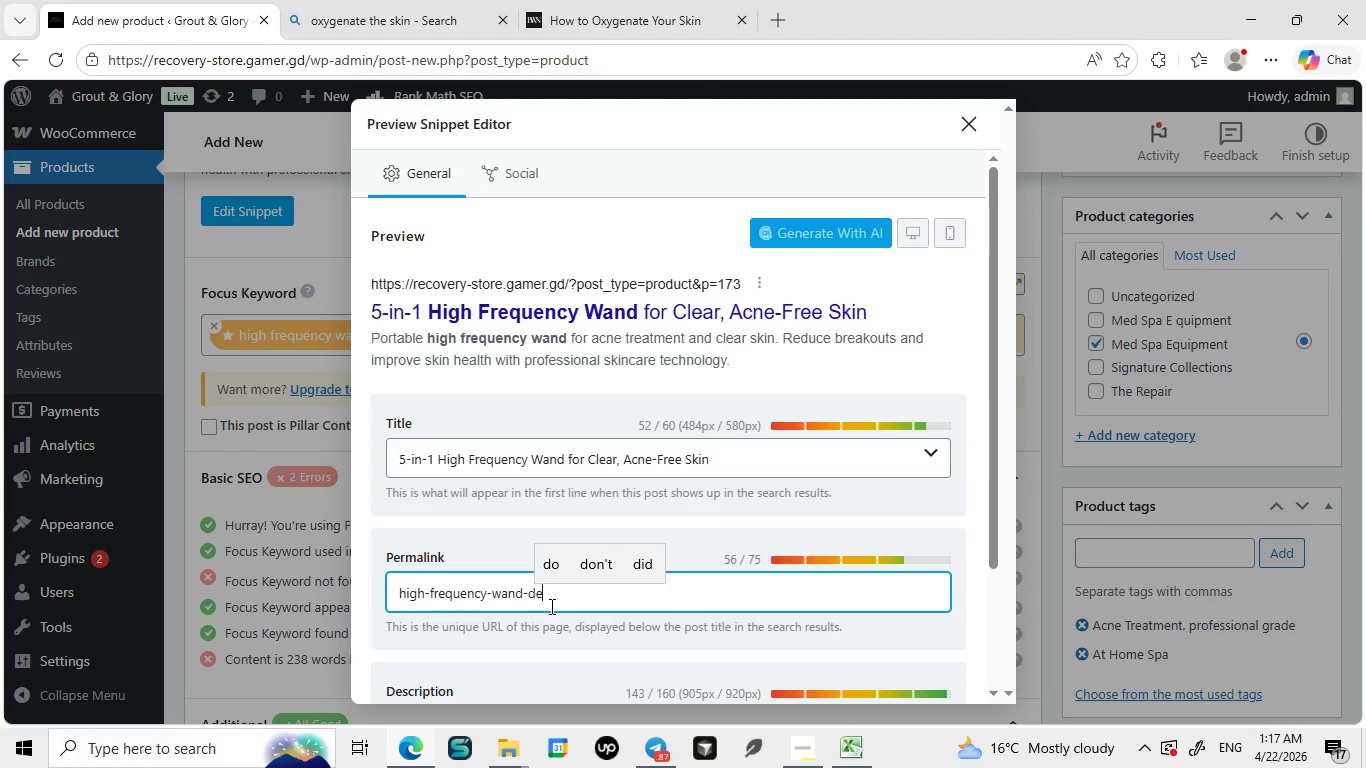 
type(-device)
 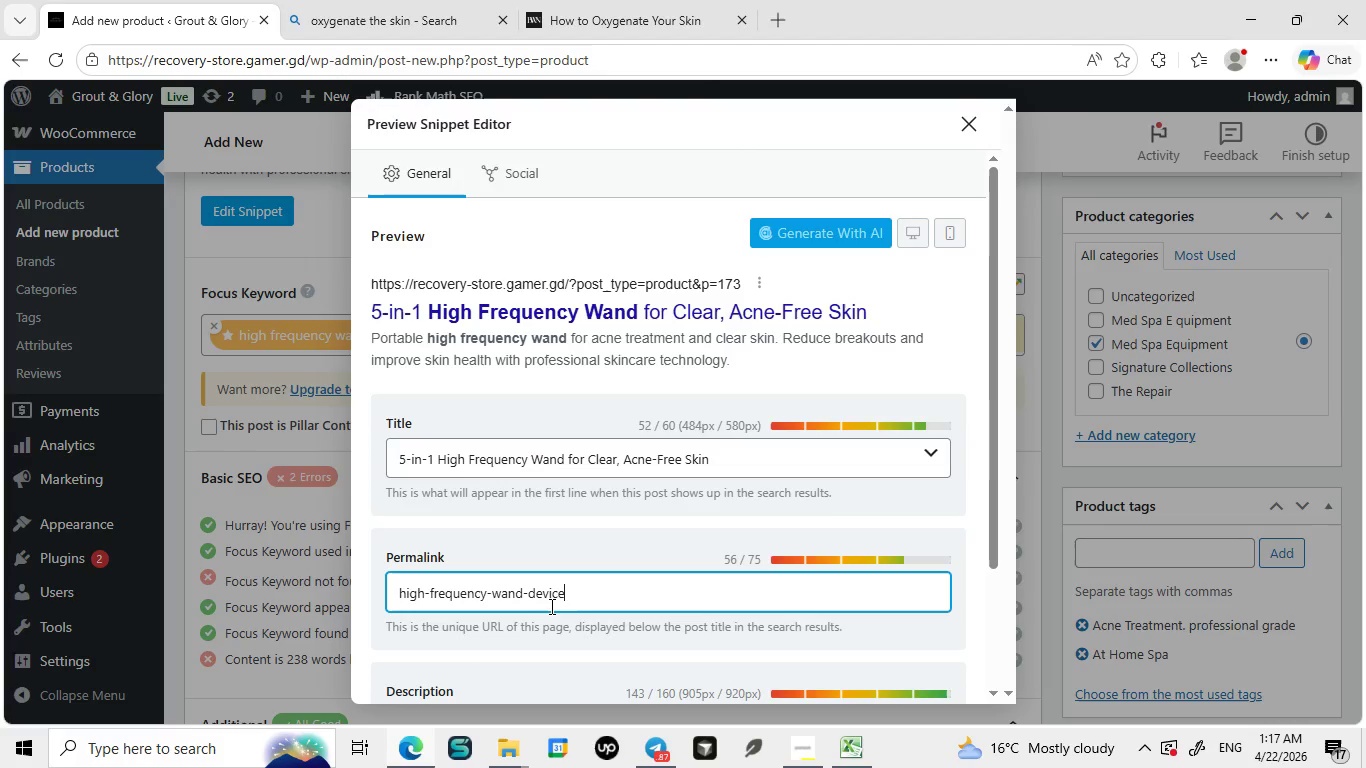 
key(Enter)
 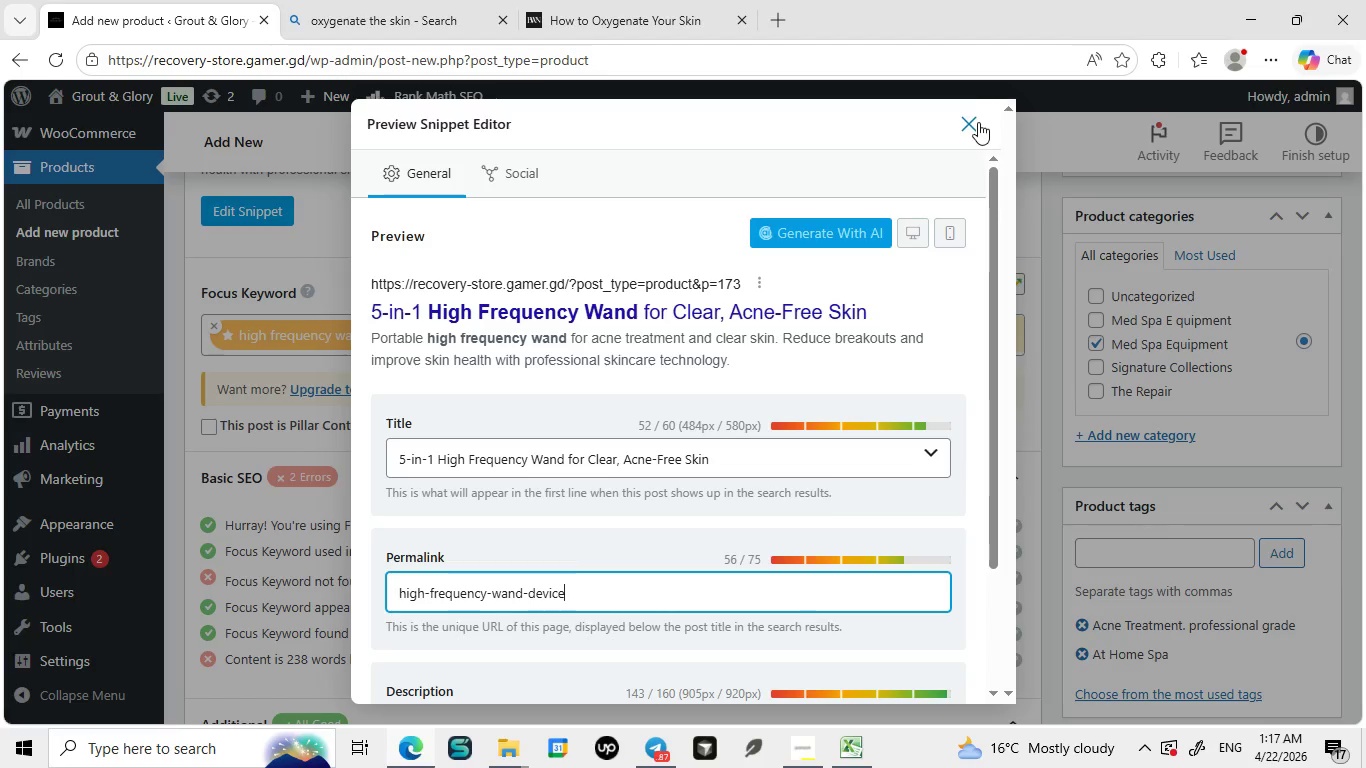 
left_click([978, 122])
 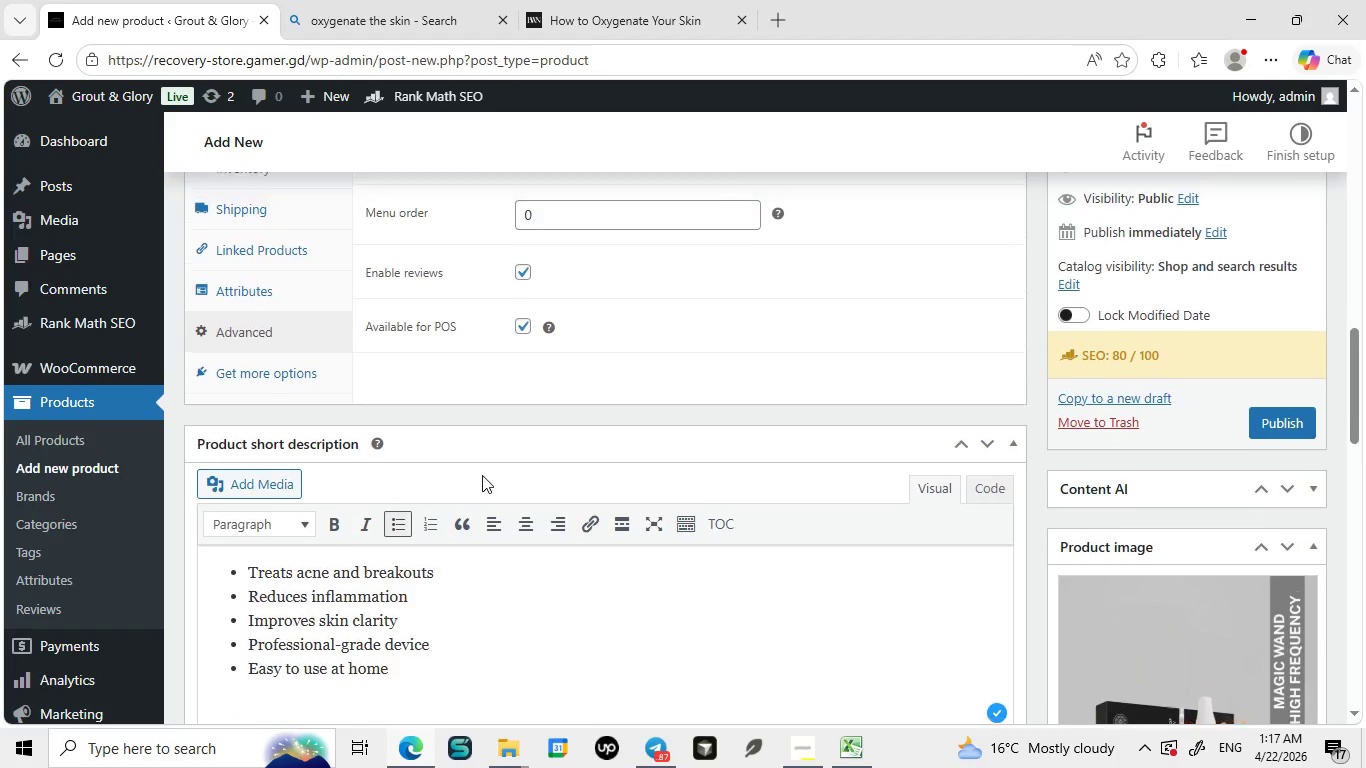 
wait(11.74)
 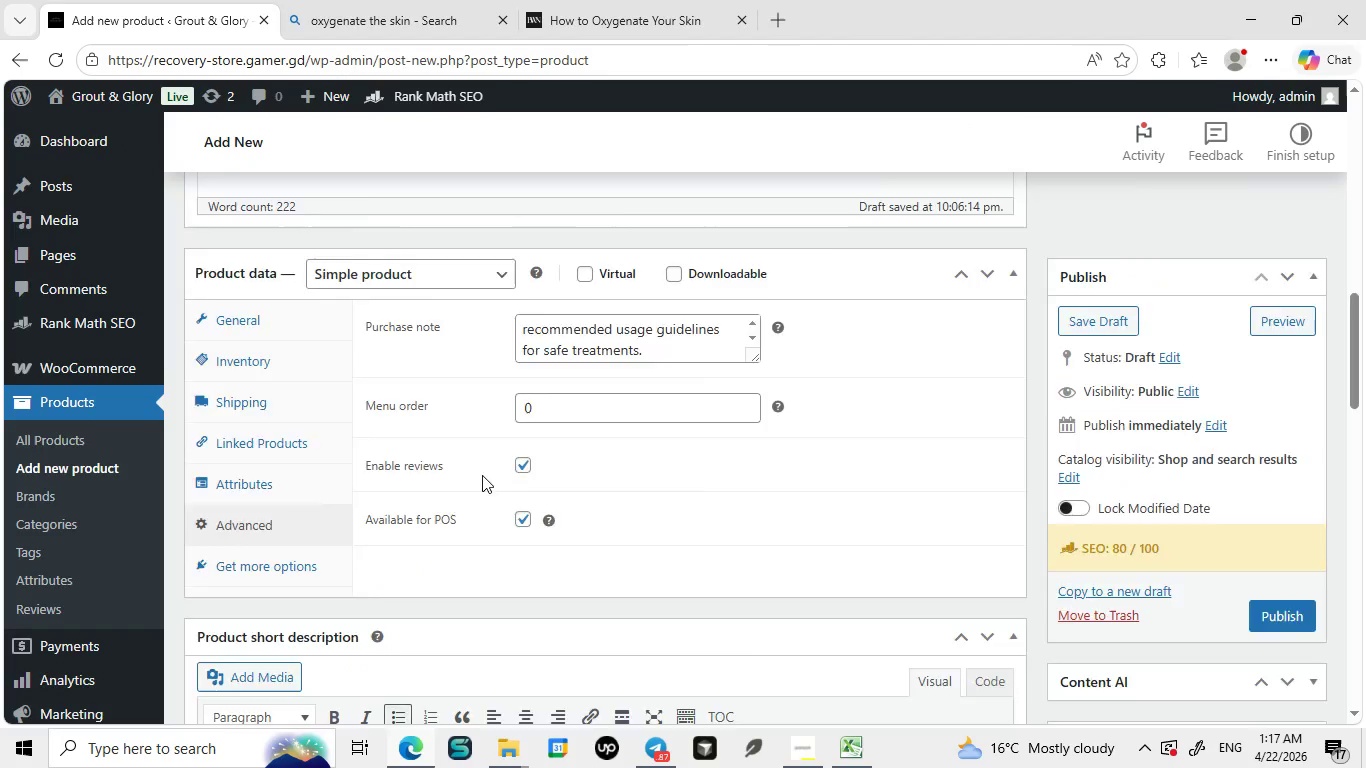 
key(Meta+PrintScreen)
 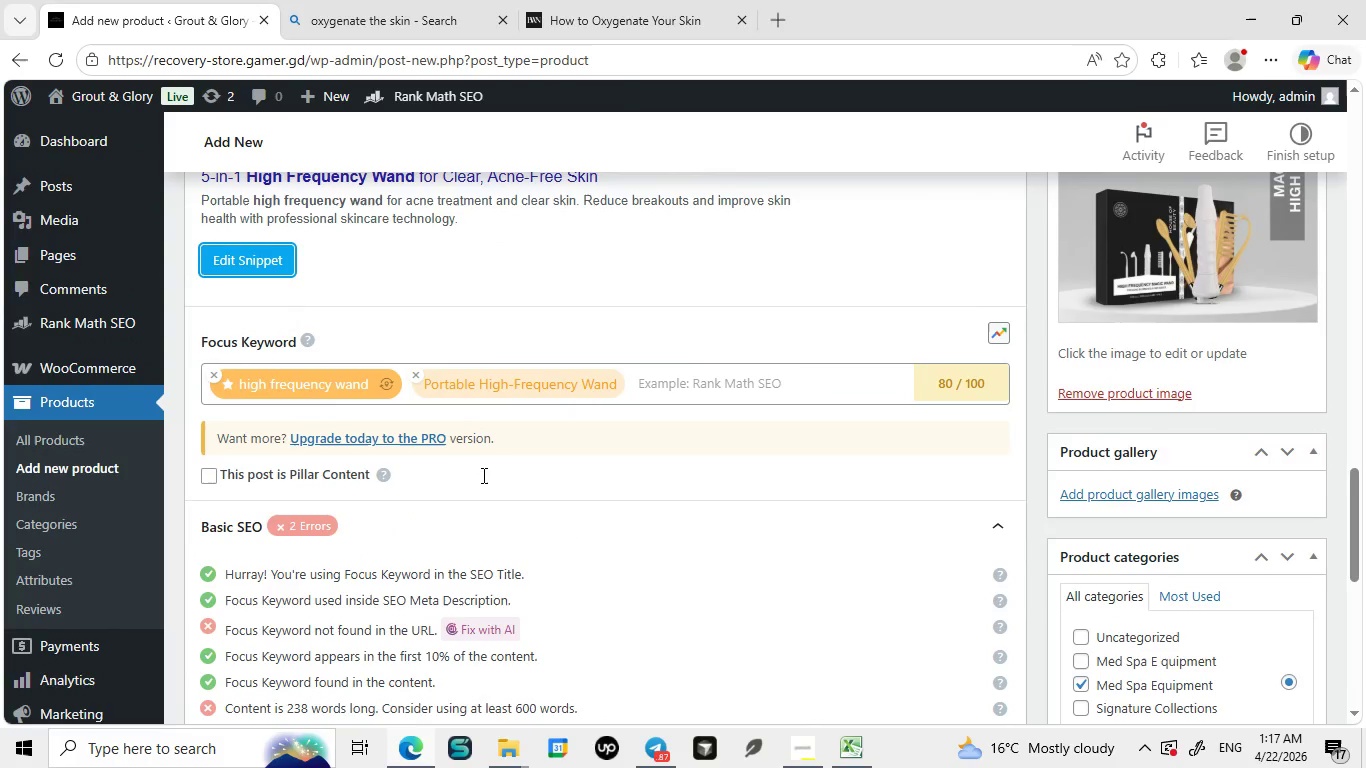 
wait(5.67)
 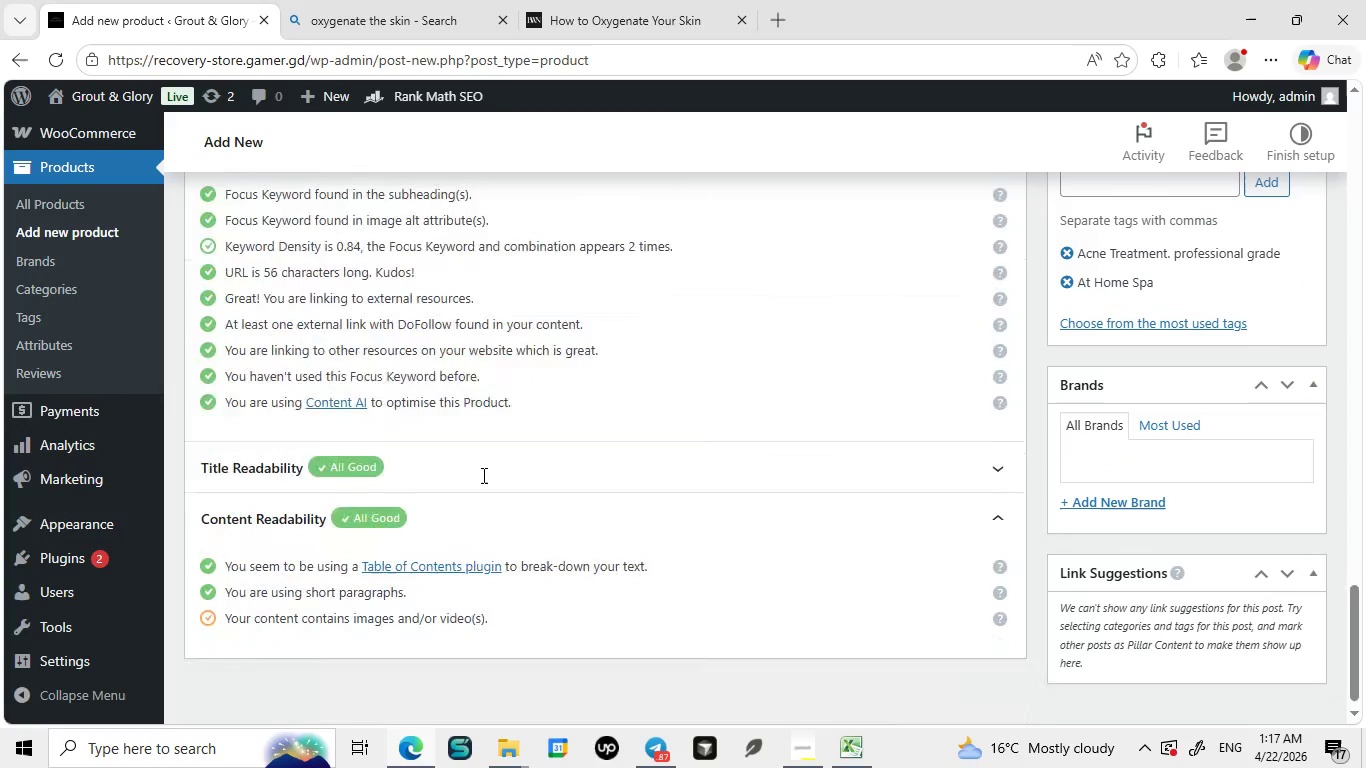 
key(Meta+PrintScreen)
 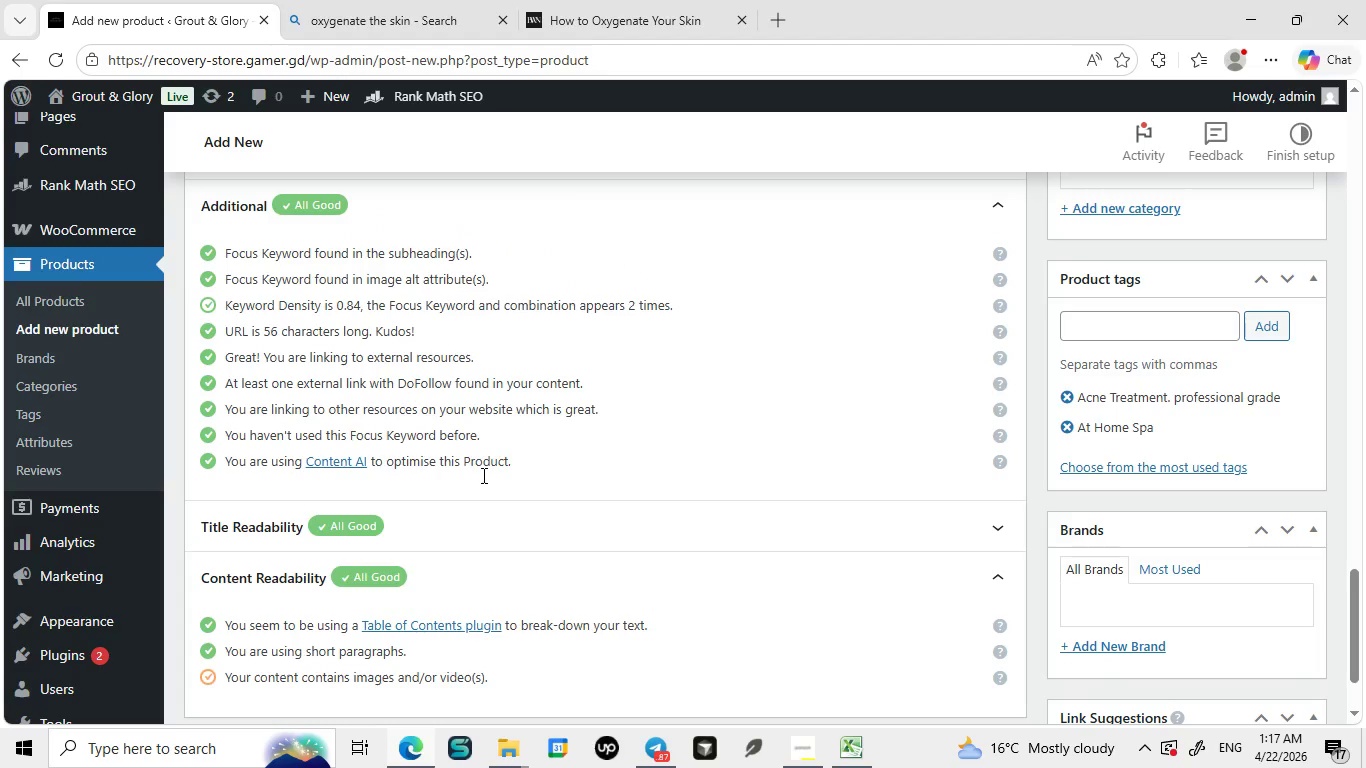 
key(Meta+PrintScreen)
 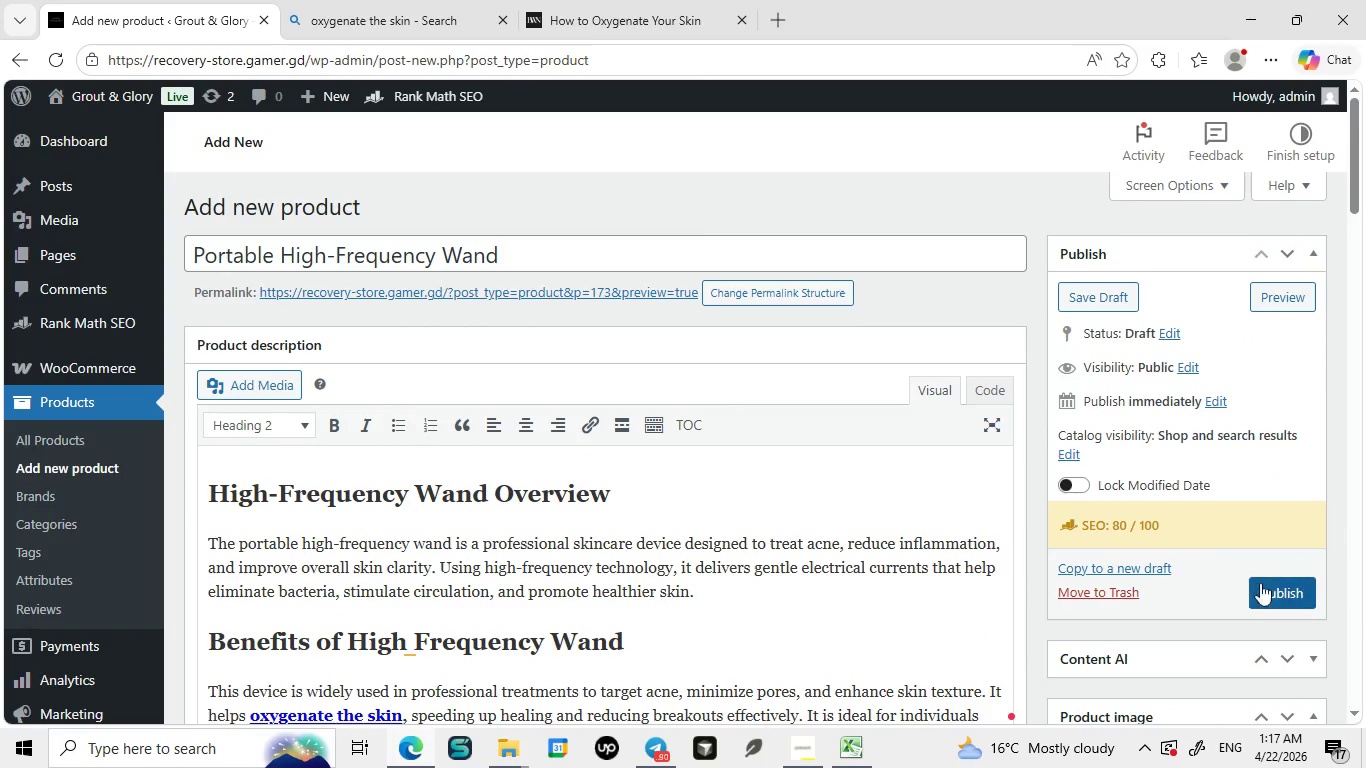 
left_click([1253, 588])
 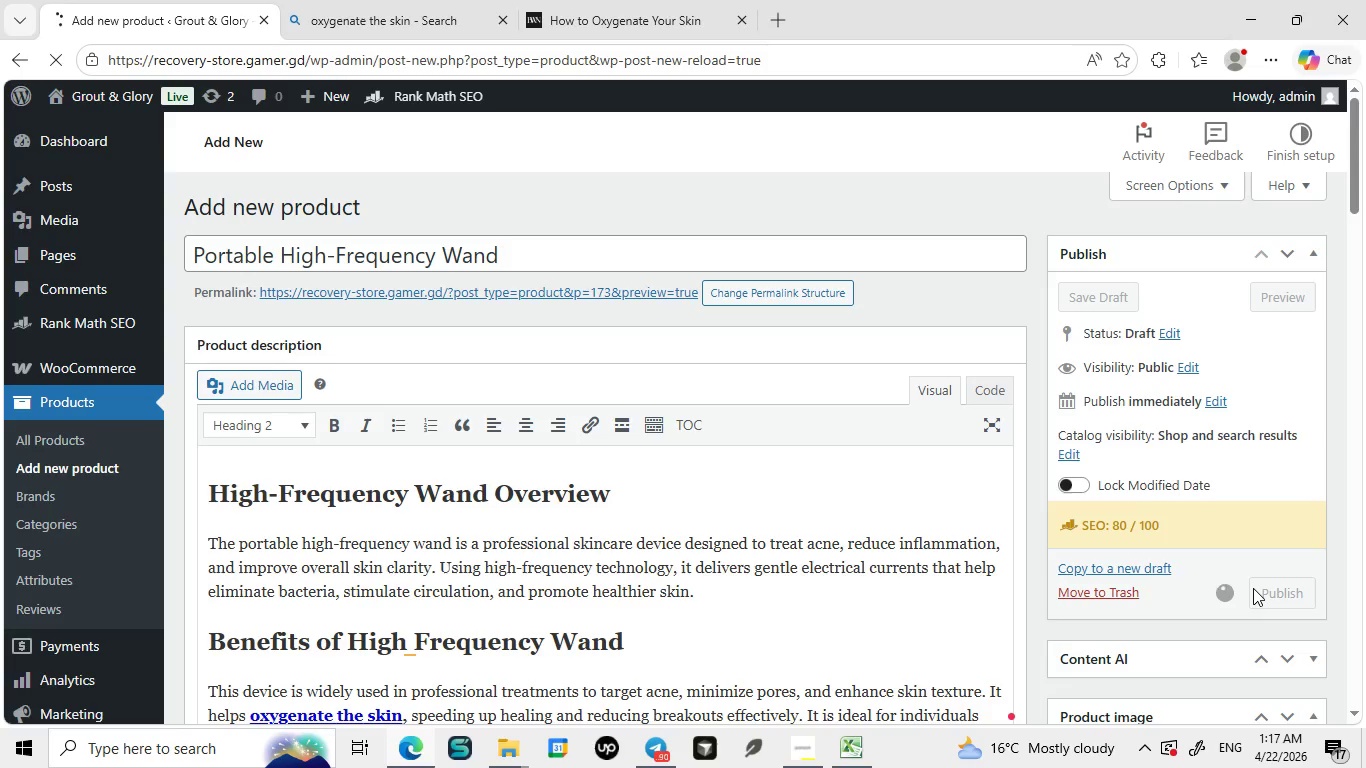 
wait(10.06)
 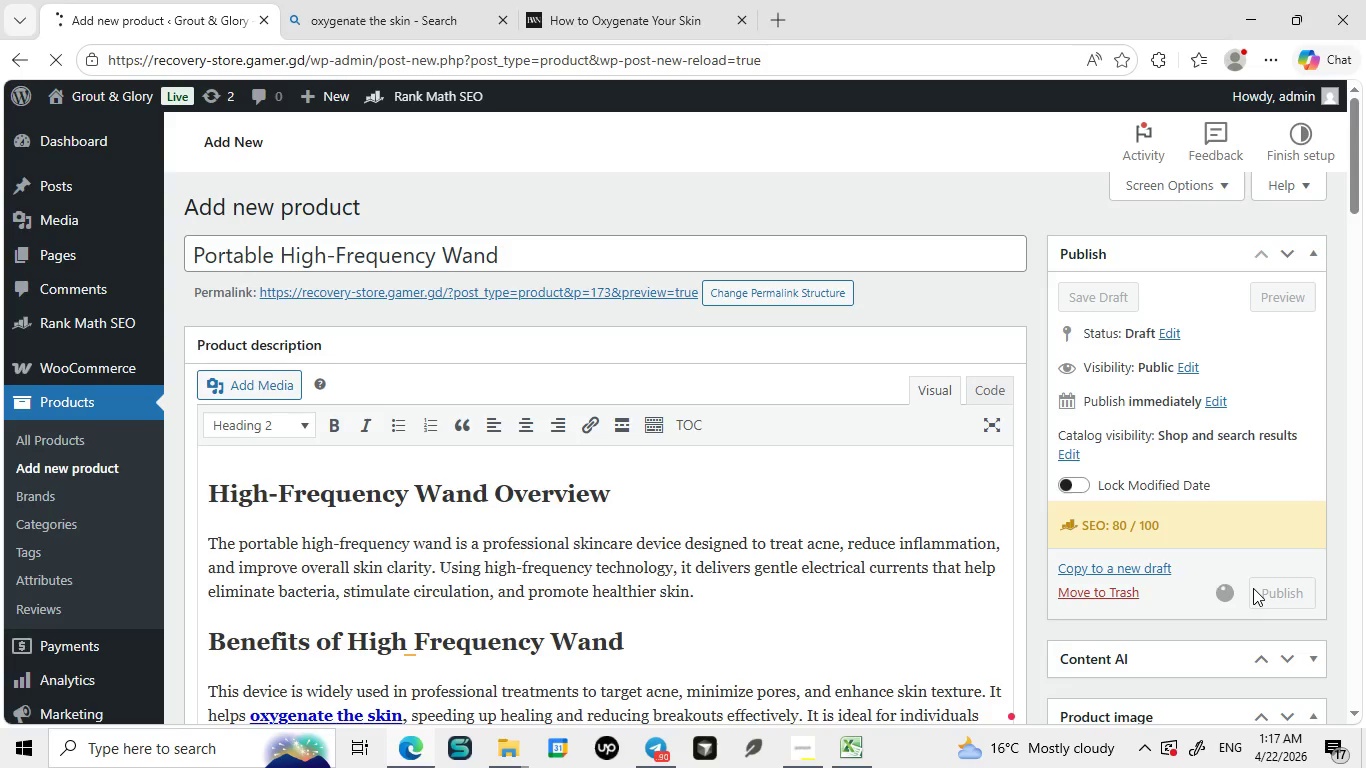 
left_click([374, 211])
 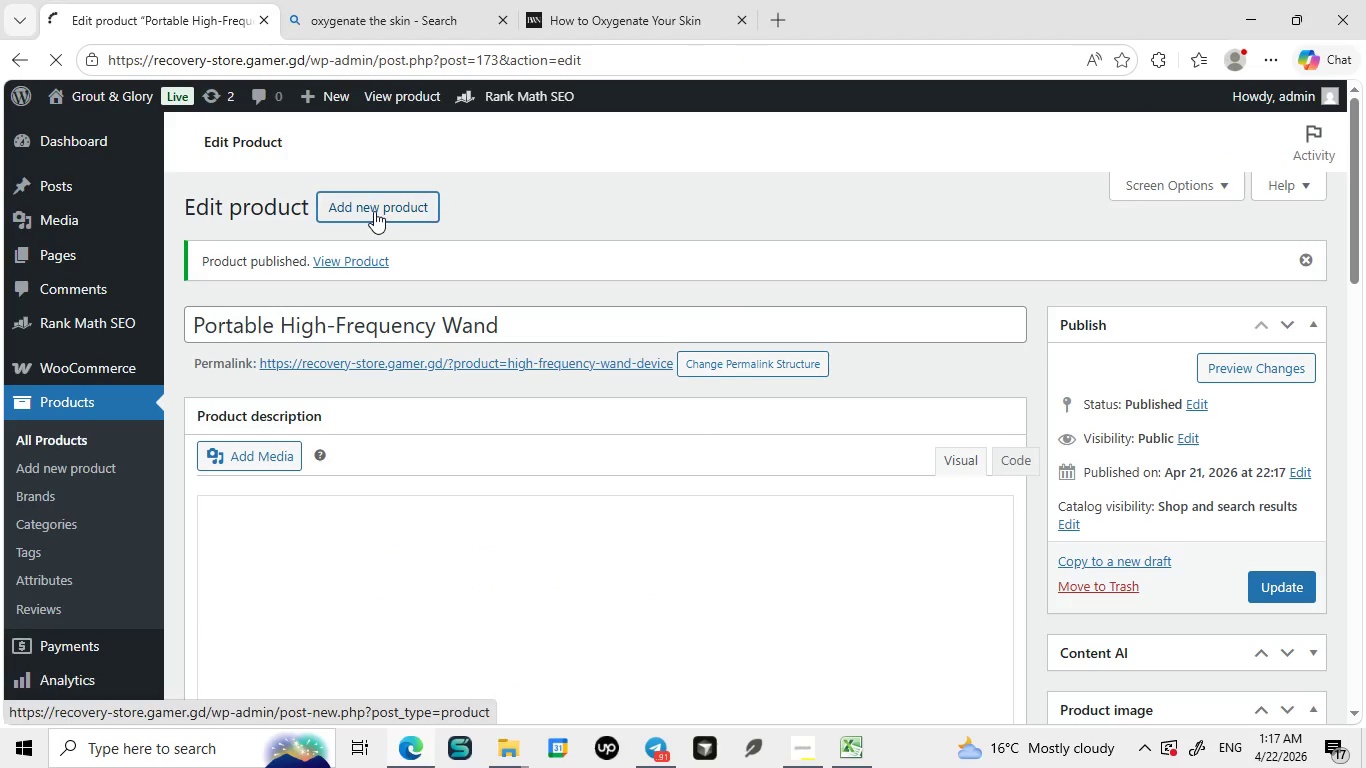 
double_click([374, 211])
 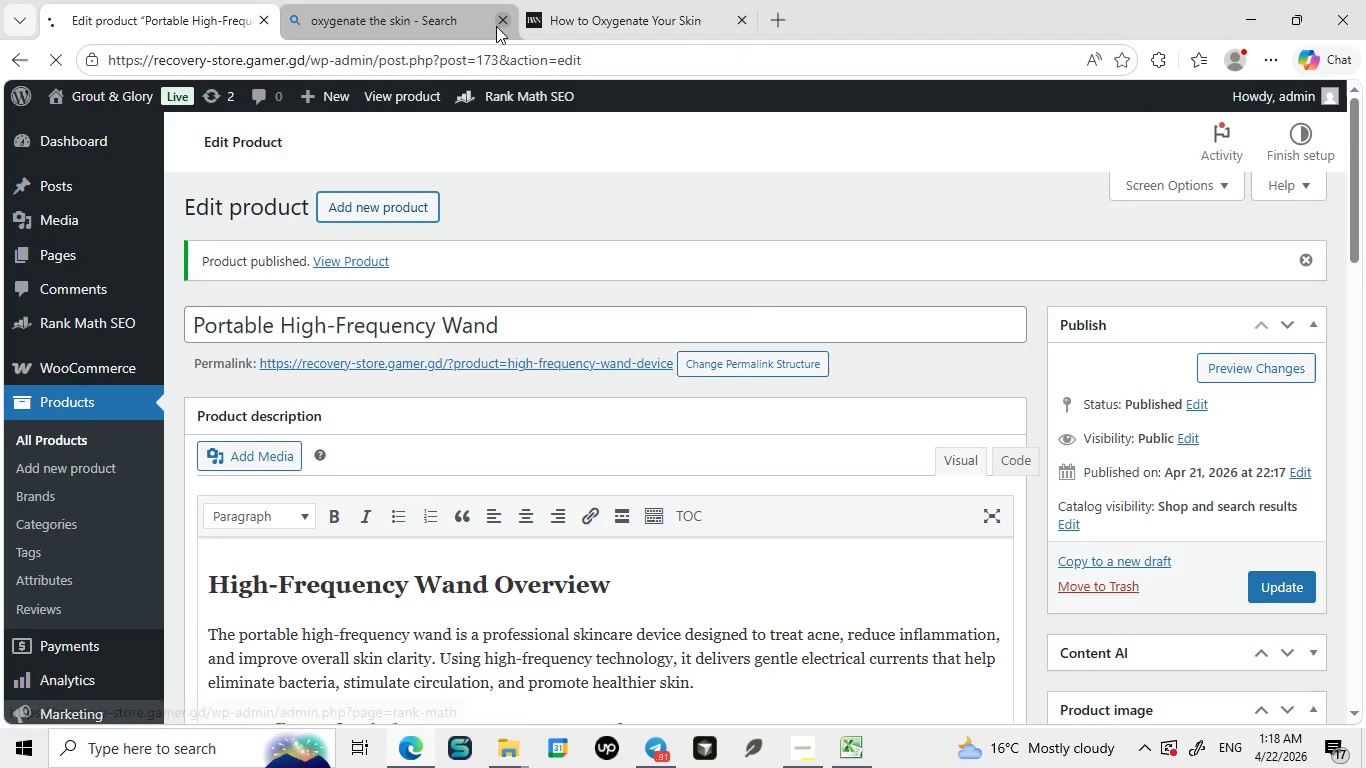 
left_click([499, 24])
 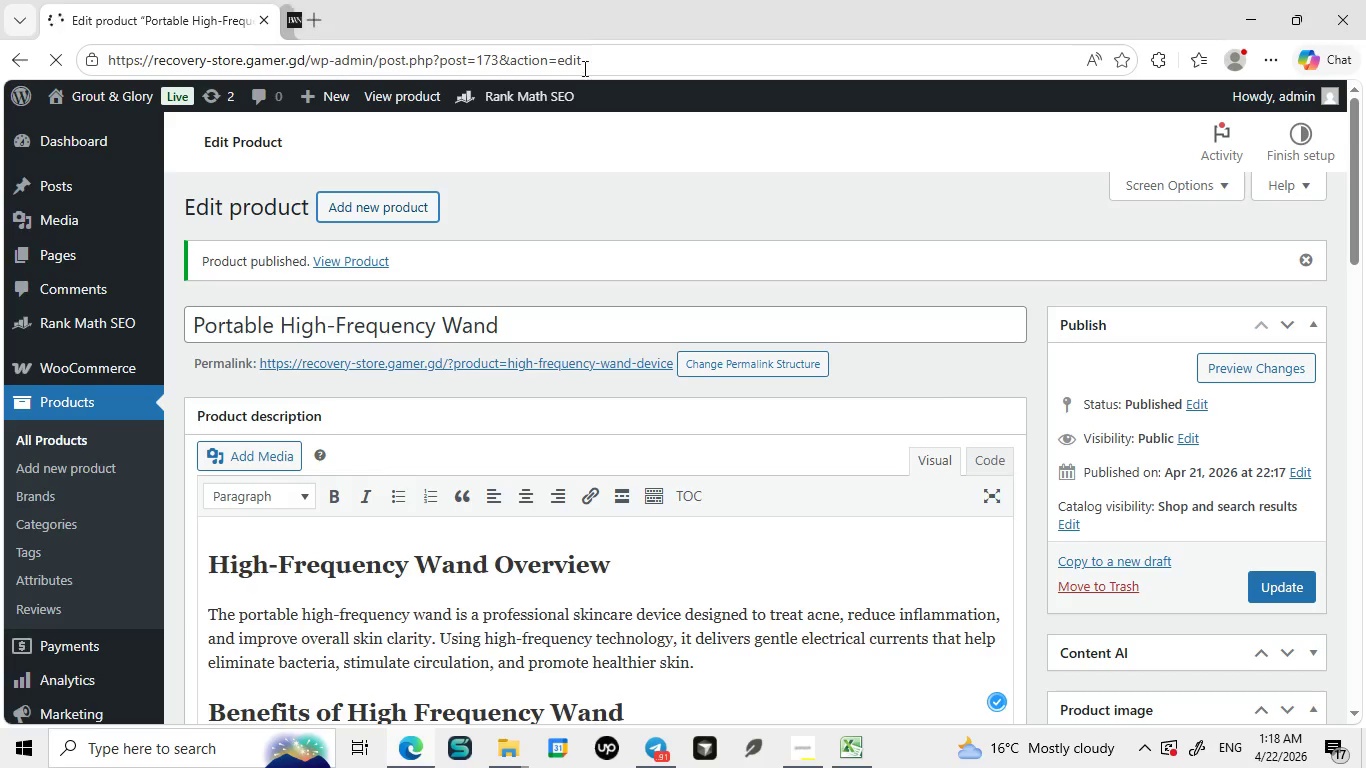 
left_click([499, 24])
 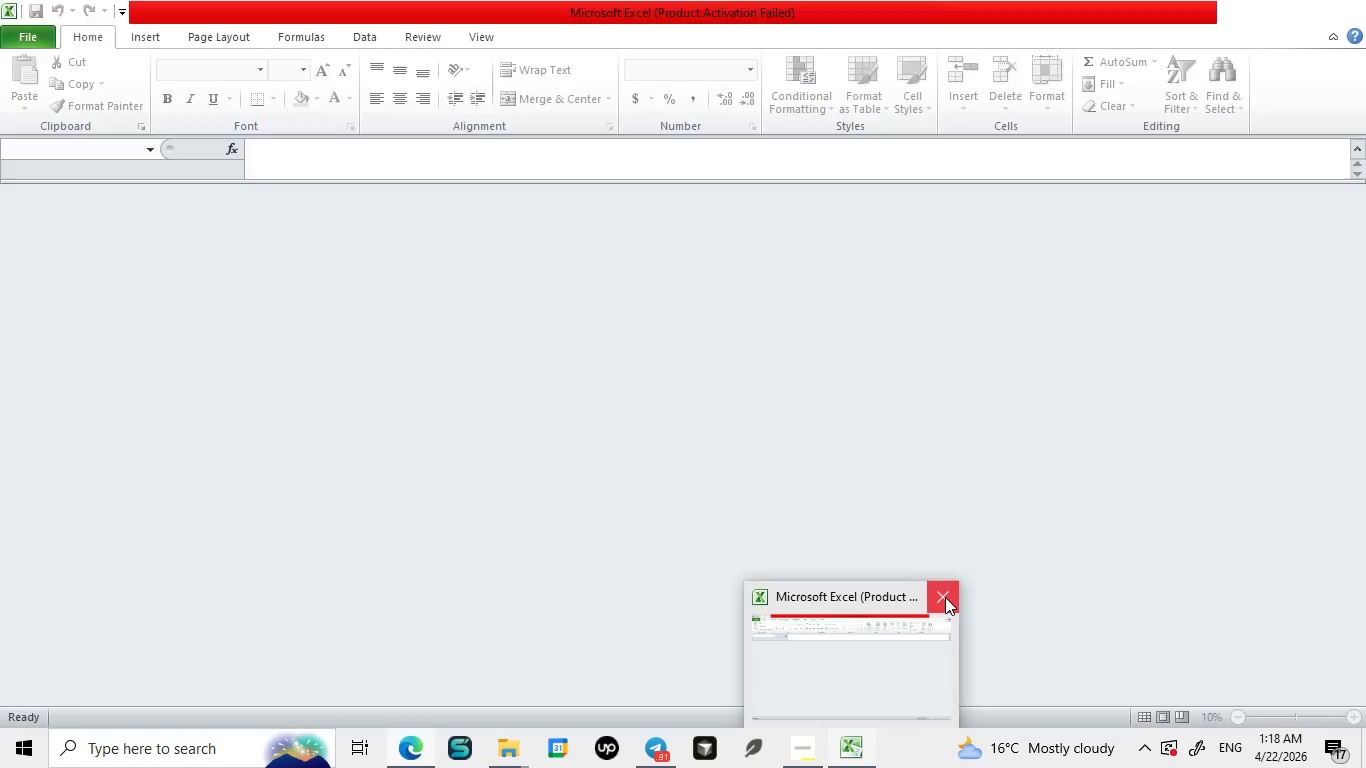 
left_click([945, 597])
 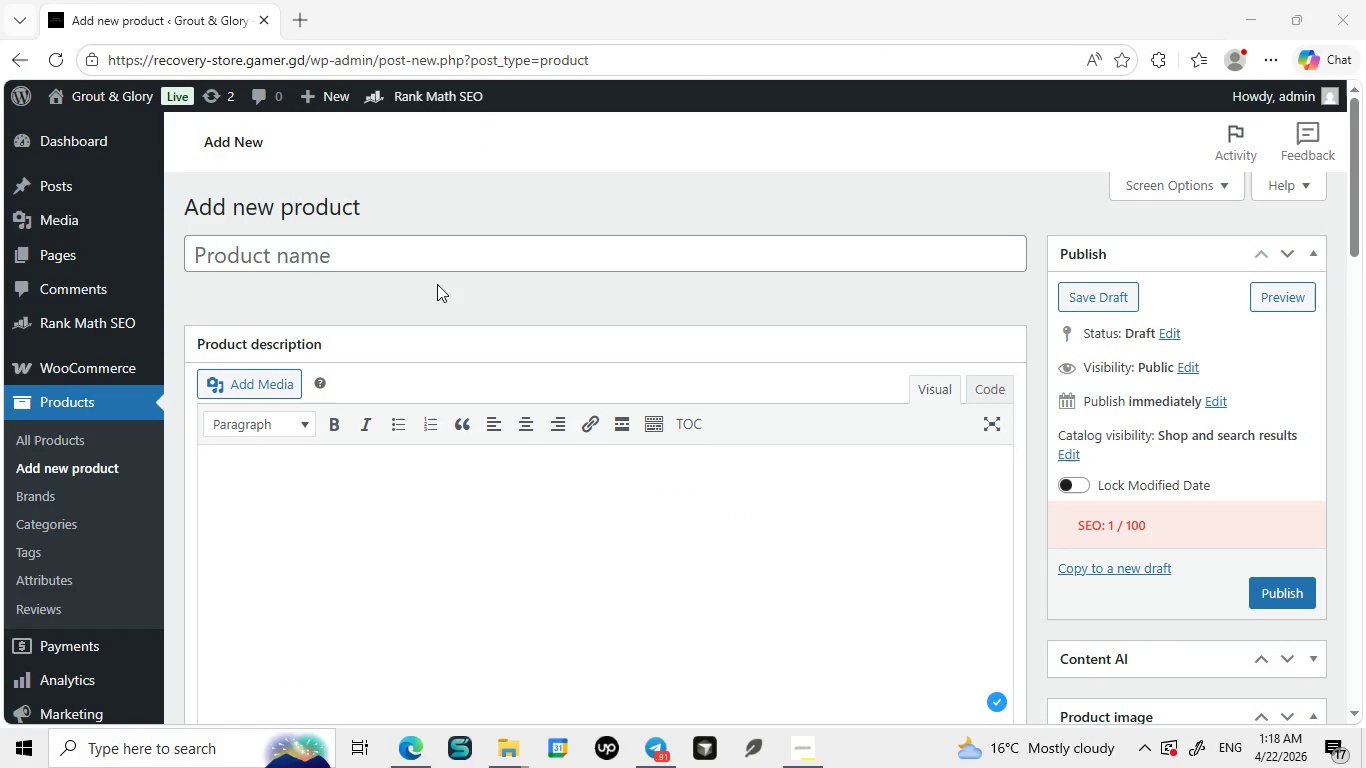 
left_click([429, 266])
 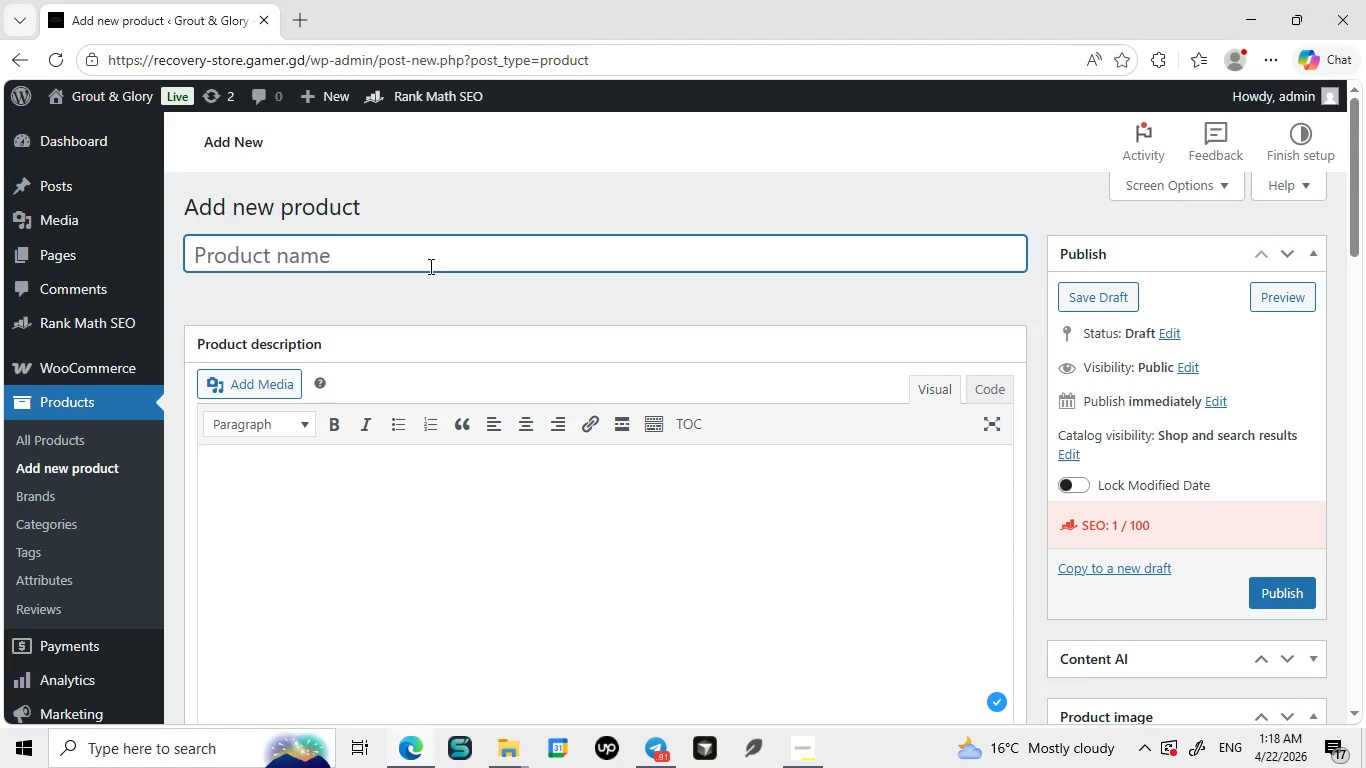 
type(Professional Hydro-Dermabrasion m=)
key(Backspace)
key(Backspace)
type(mA)
key(Backspace)
key(Backspace)
type(Machine)
 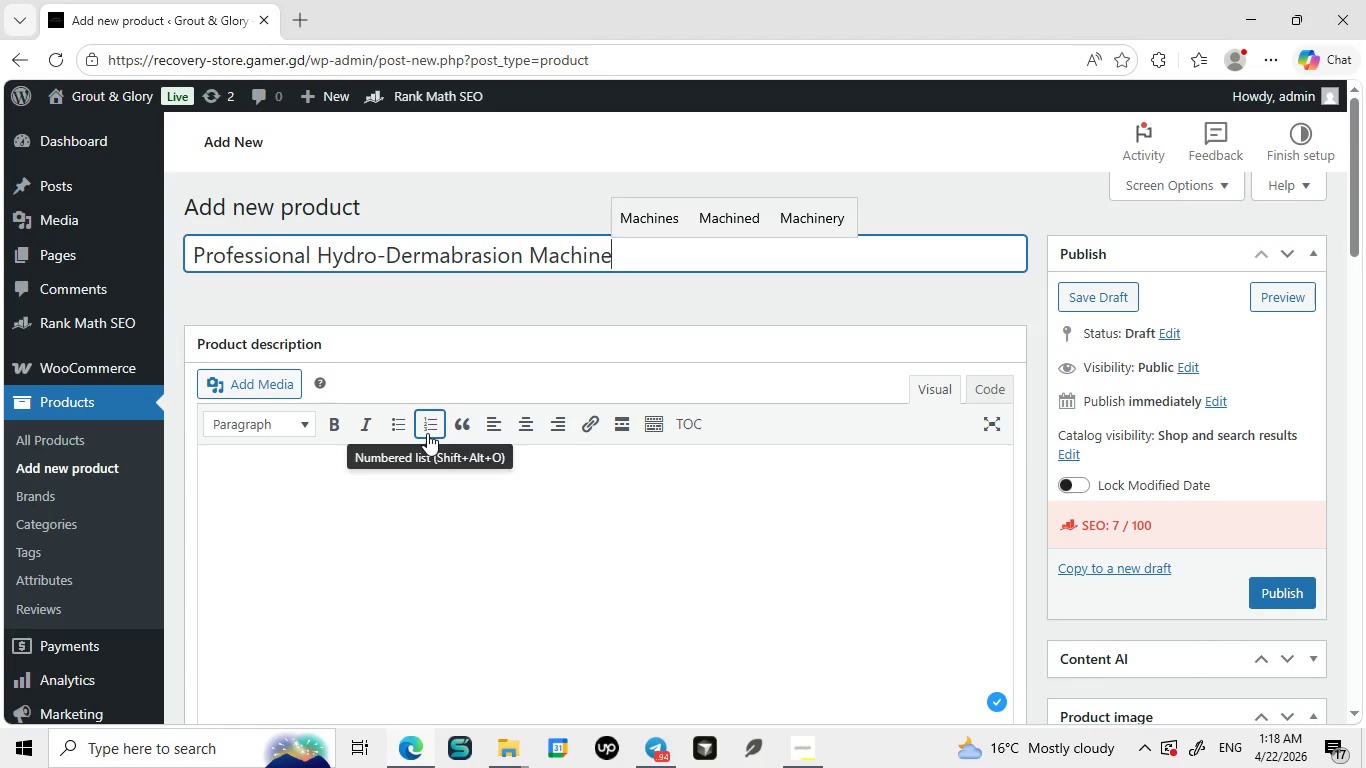 
wait(6.2)
 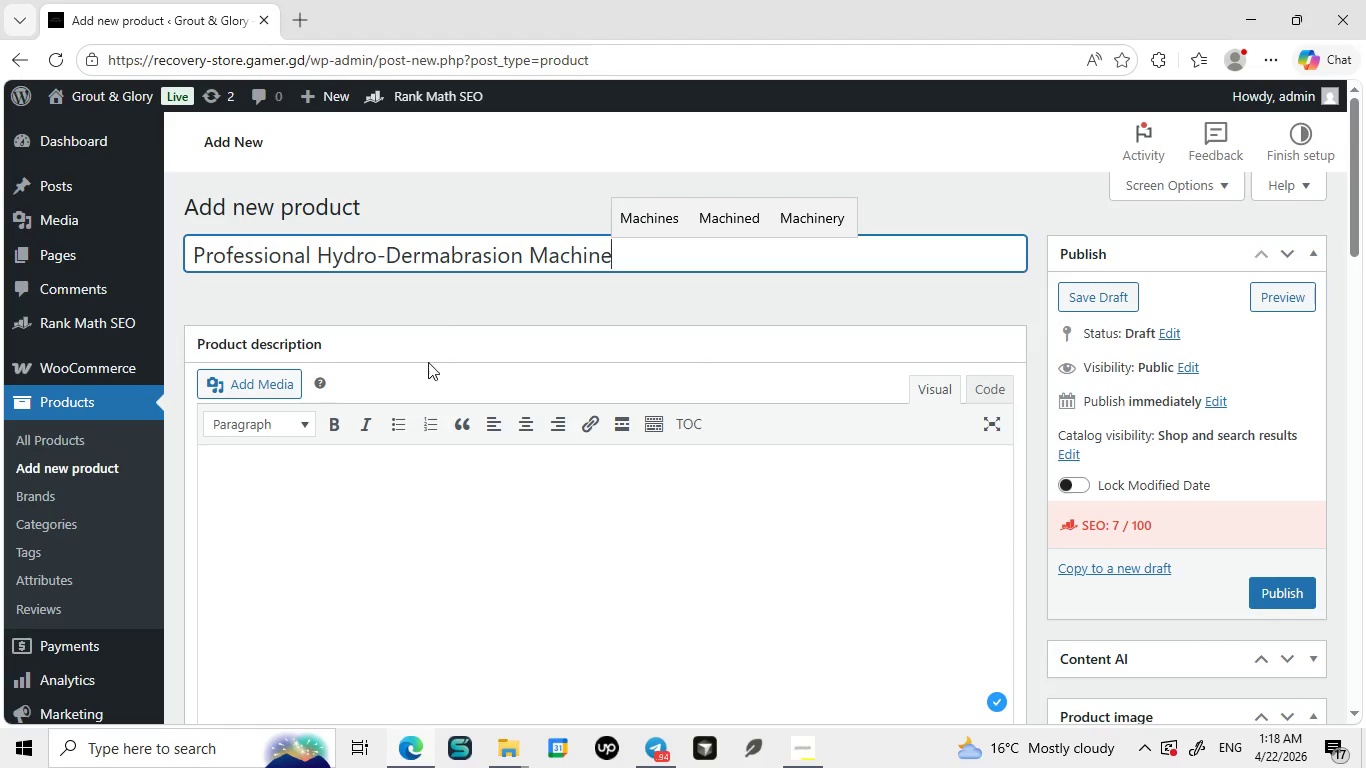 
left_click([212, 489])
 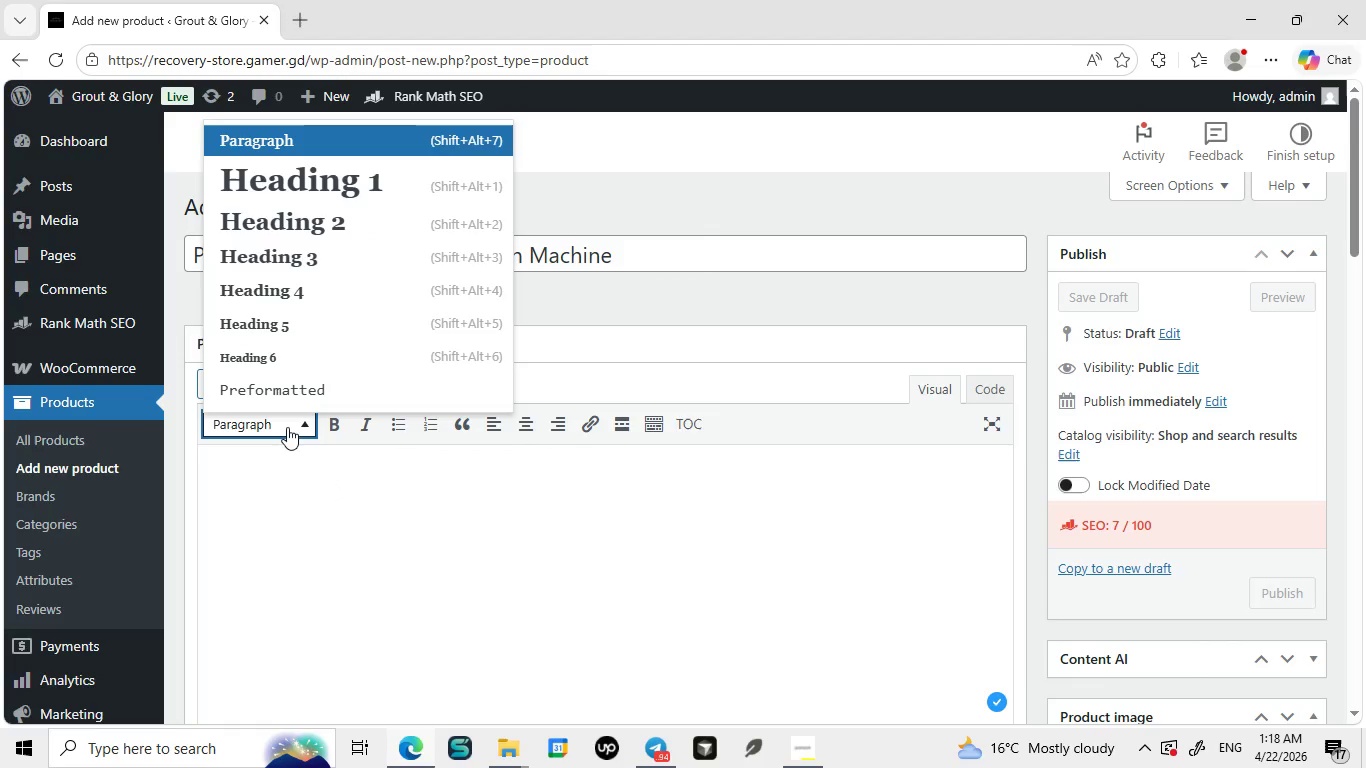 
left_click([287, 427])
 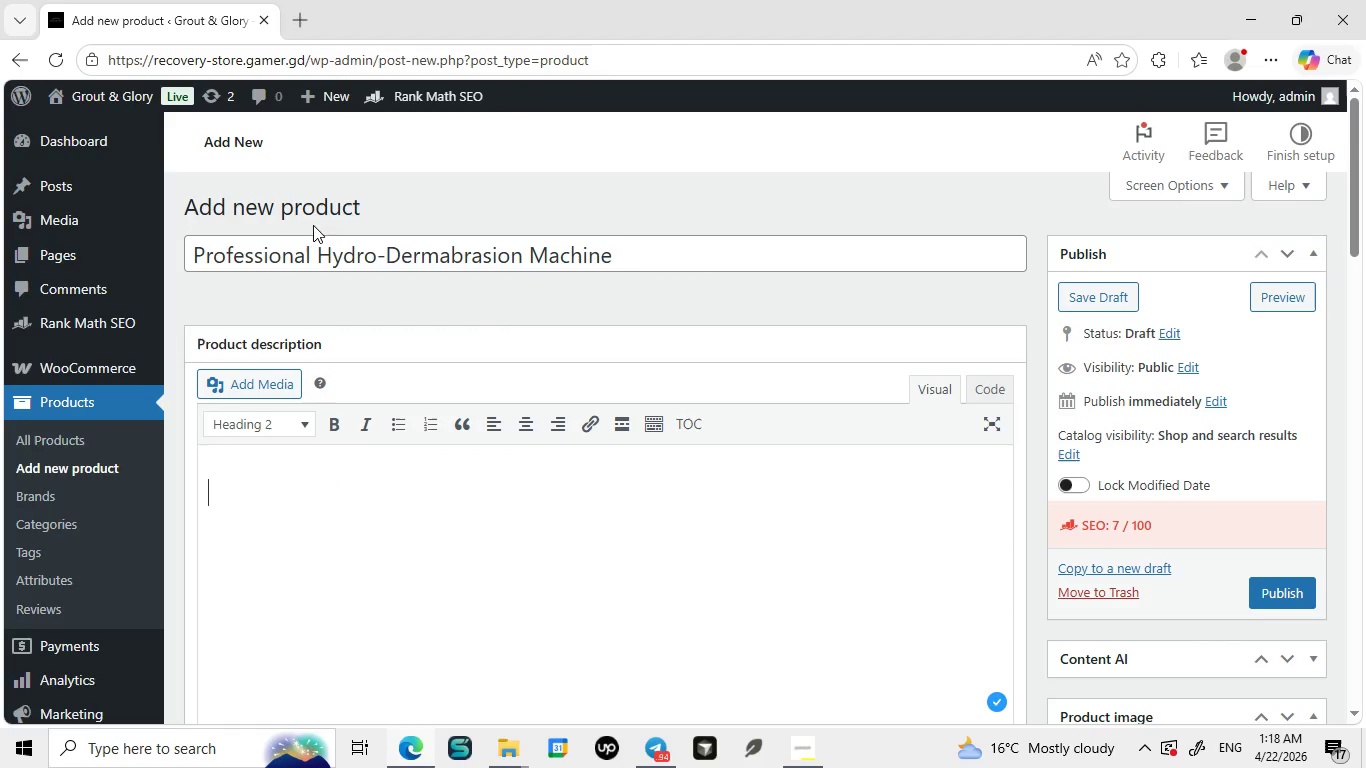 
left_click([313, 225])
 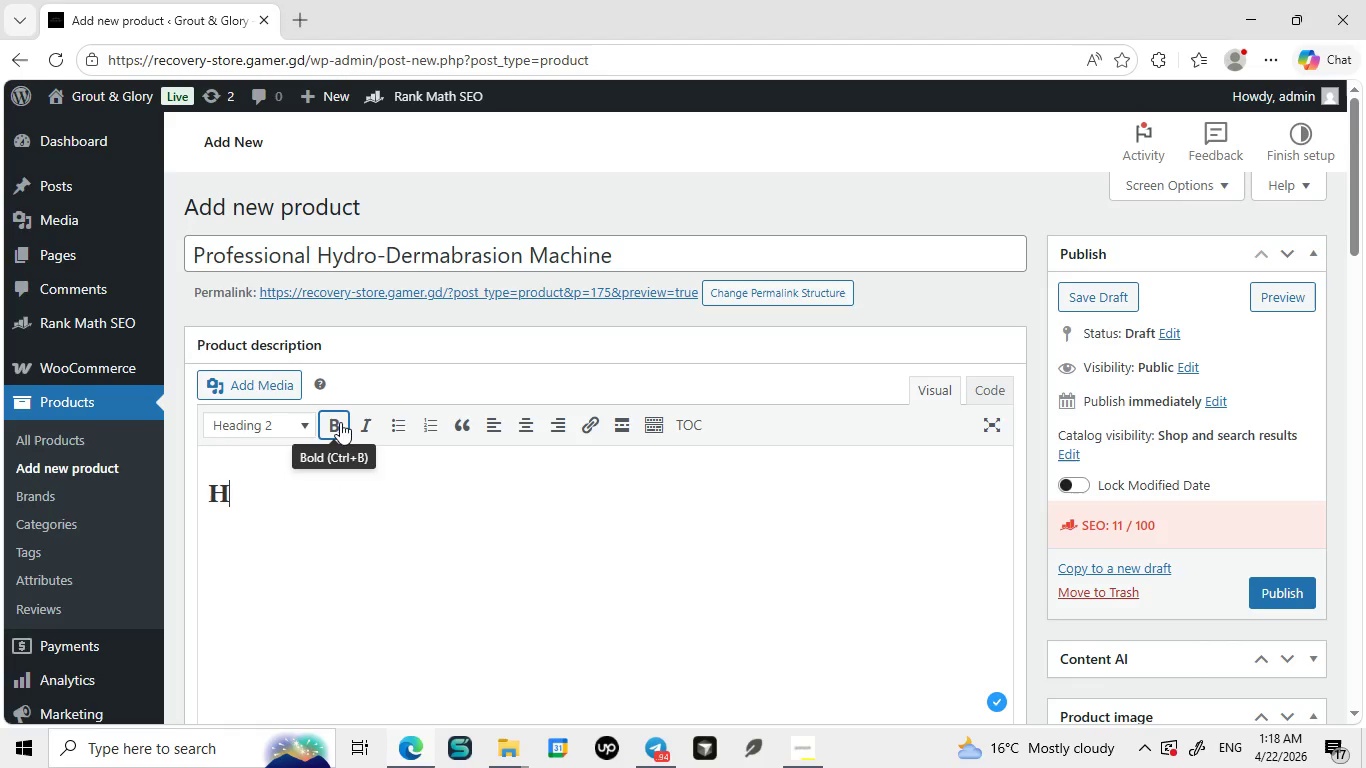 
type(Hydro Dernabrasion Mahc)
key(Backspace)
key(Backspace)
type(chine Overview)
 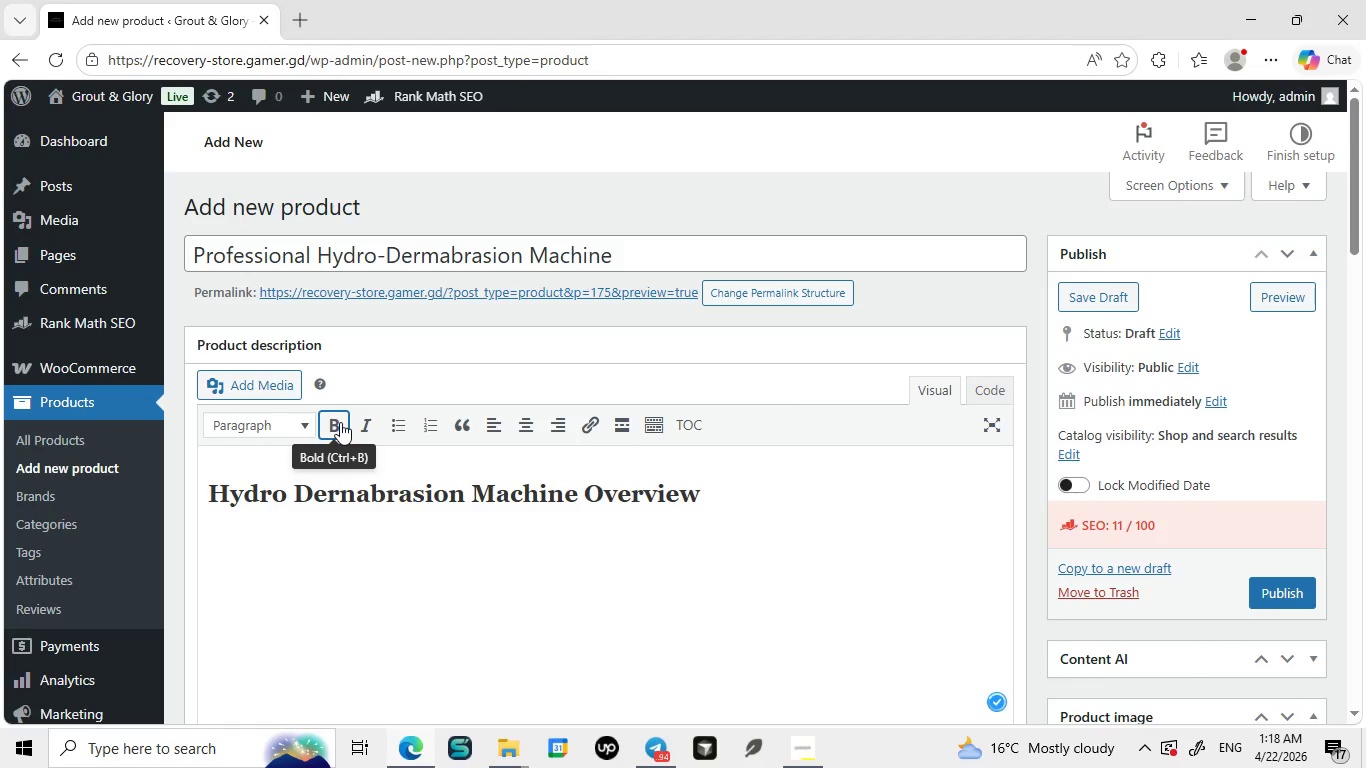 
key(Enter)
 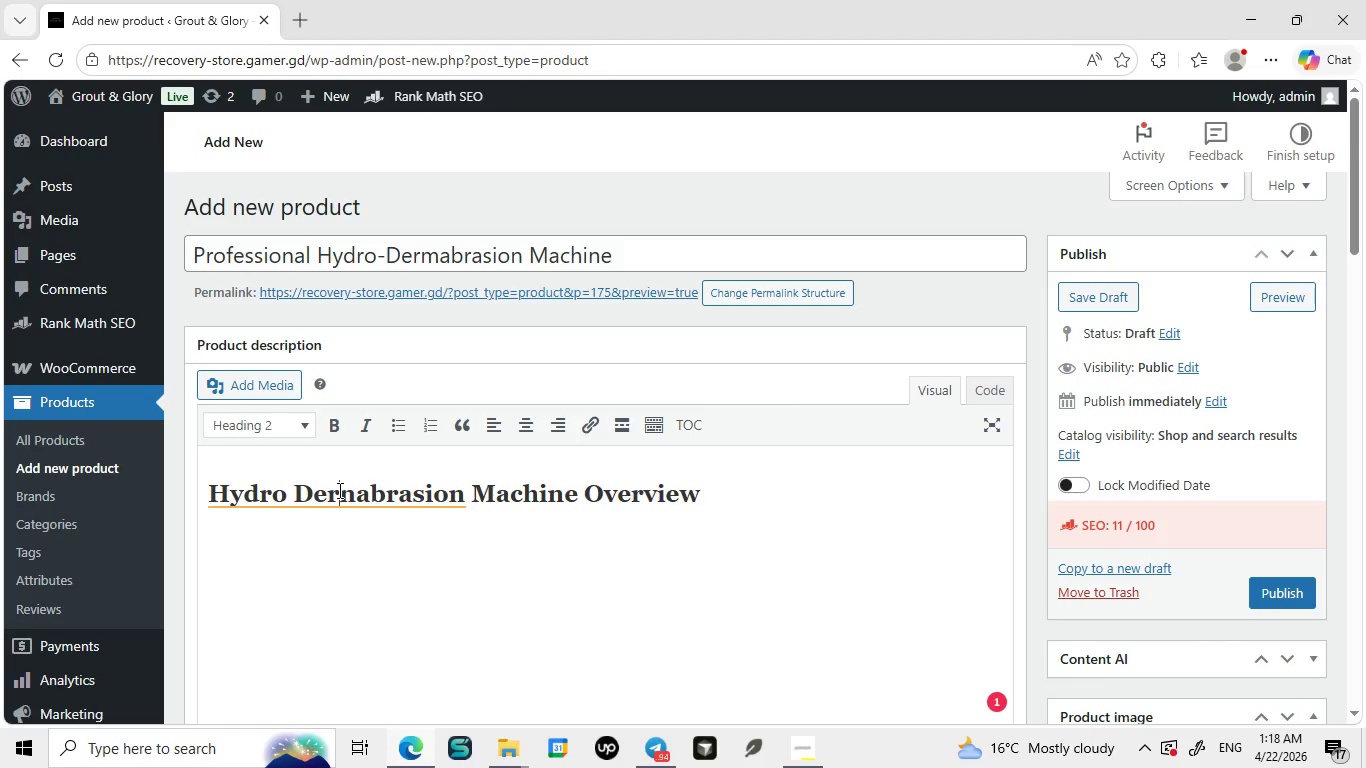 
left_click([338, 490])
 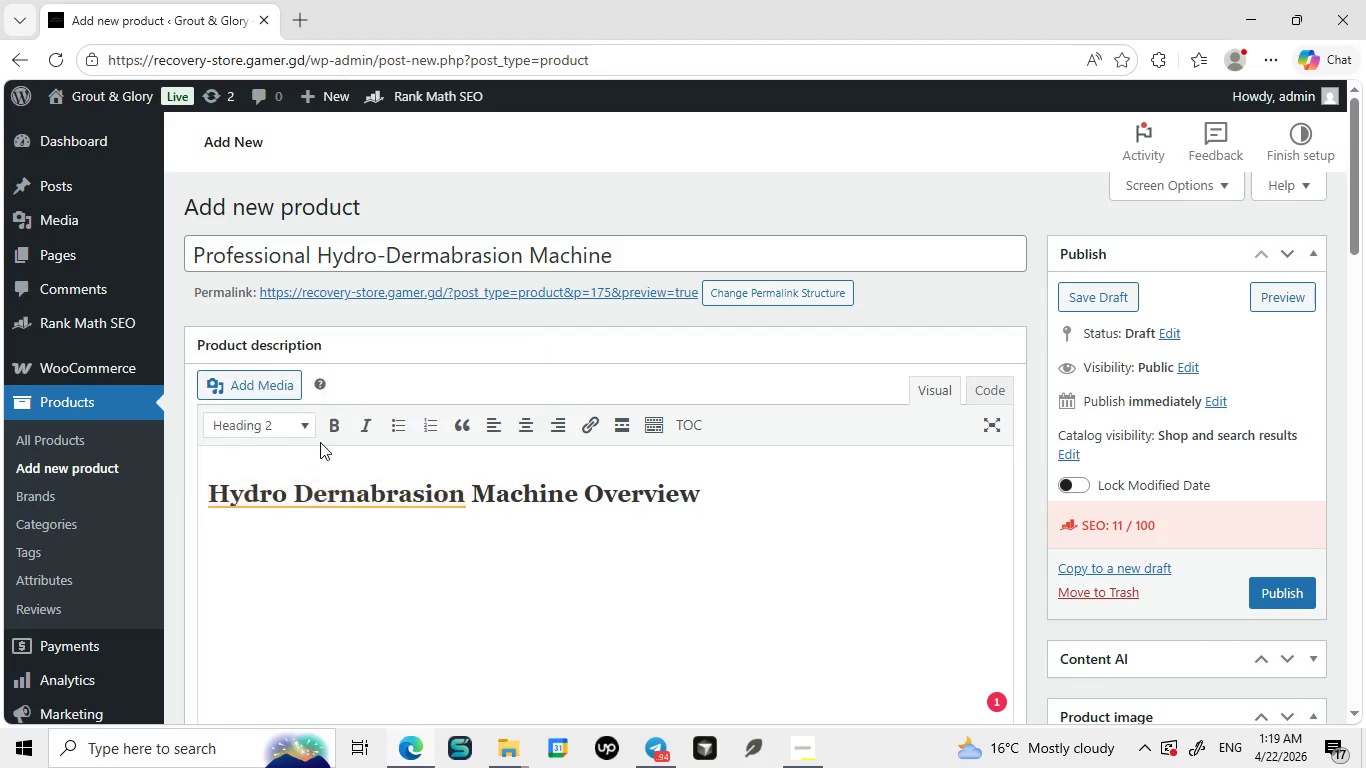 
left_click([320, 442])
 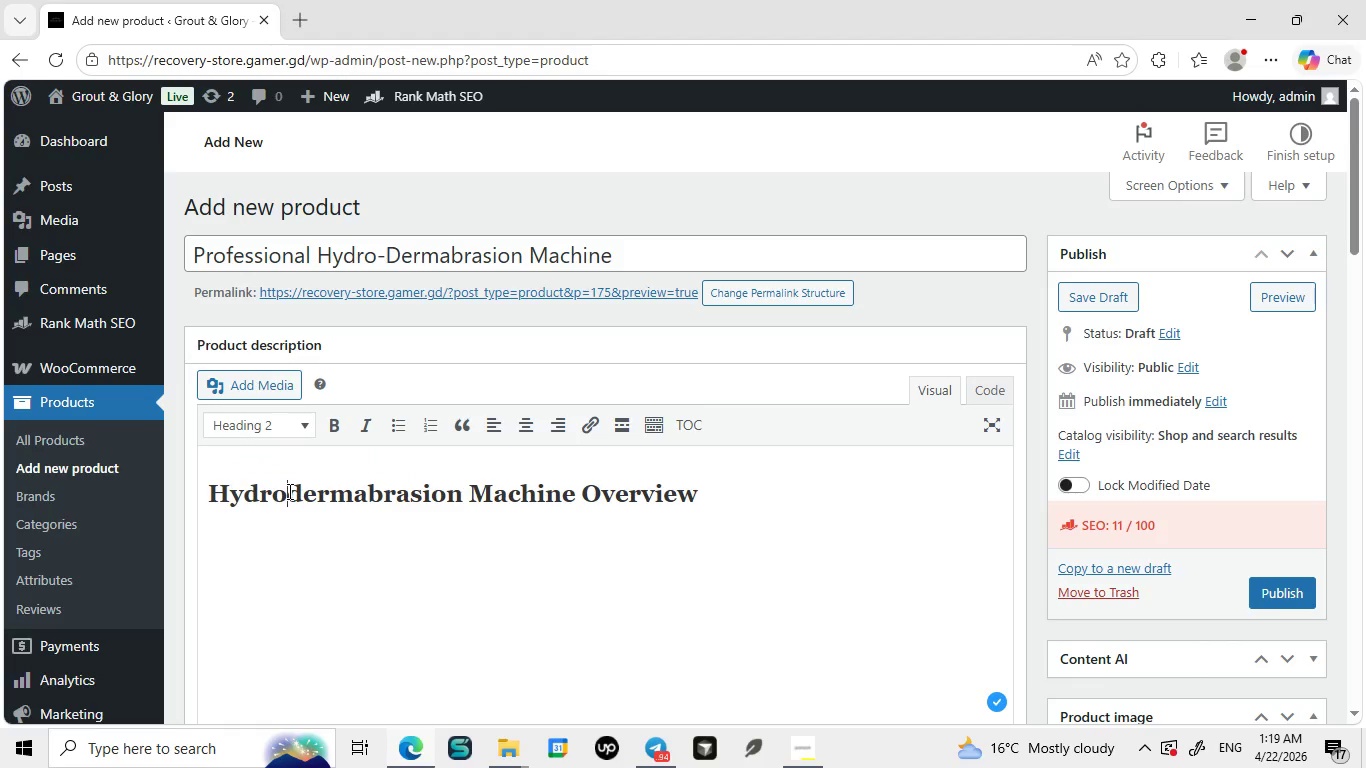 
left_click([288, 491])
 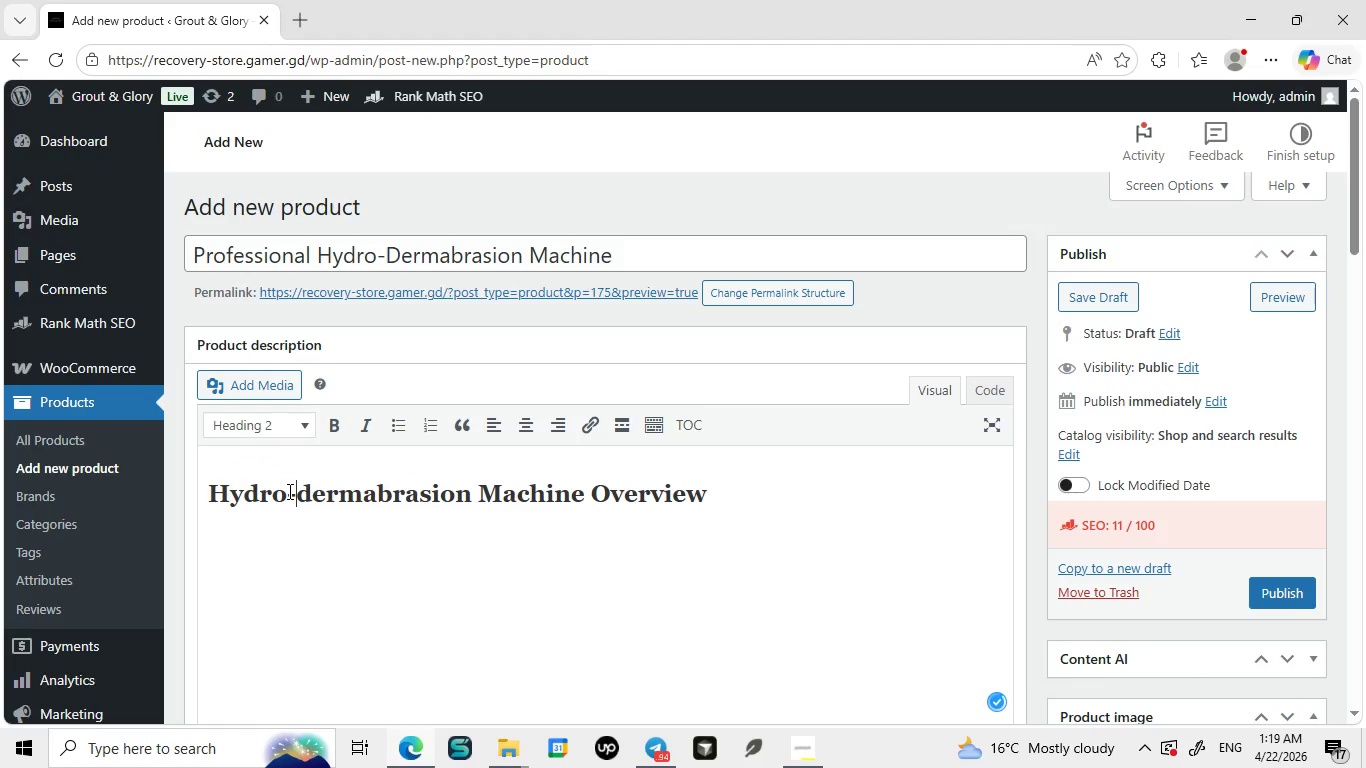 
key(Minus)
 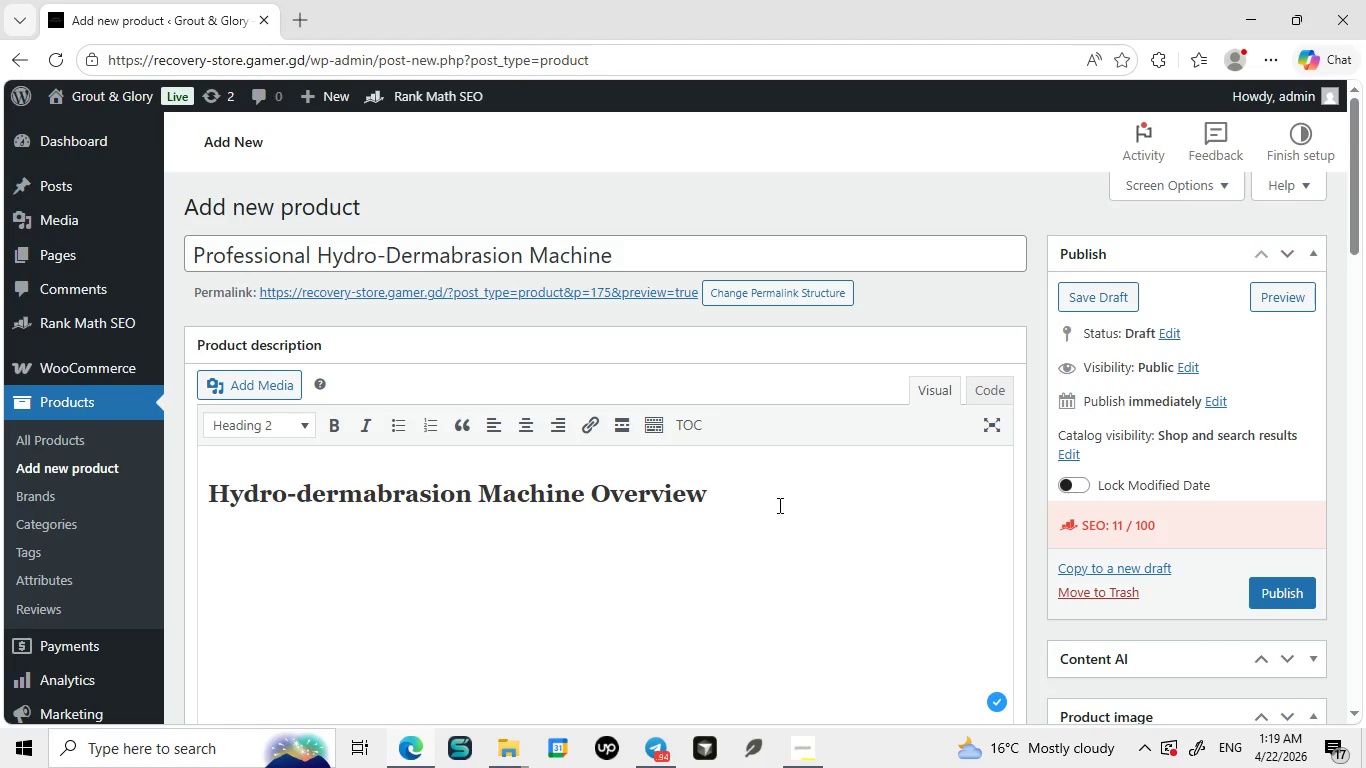 
left_click([778, 505])
 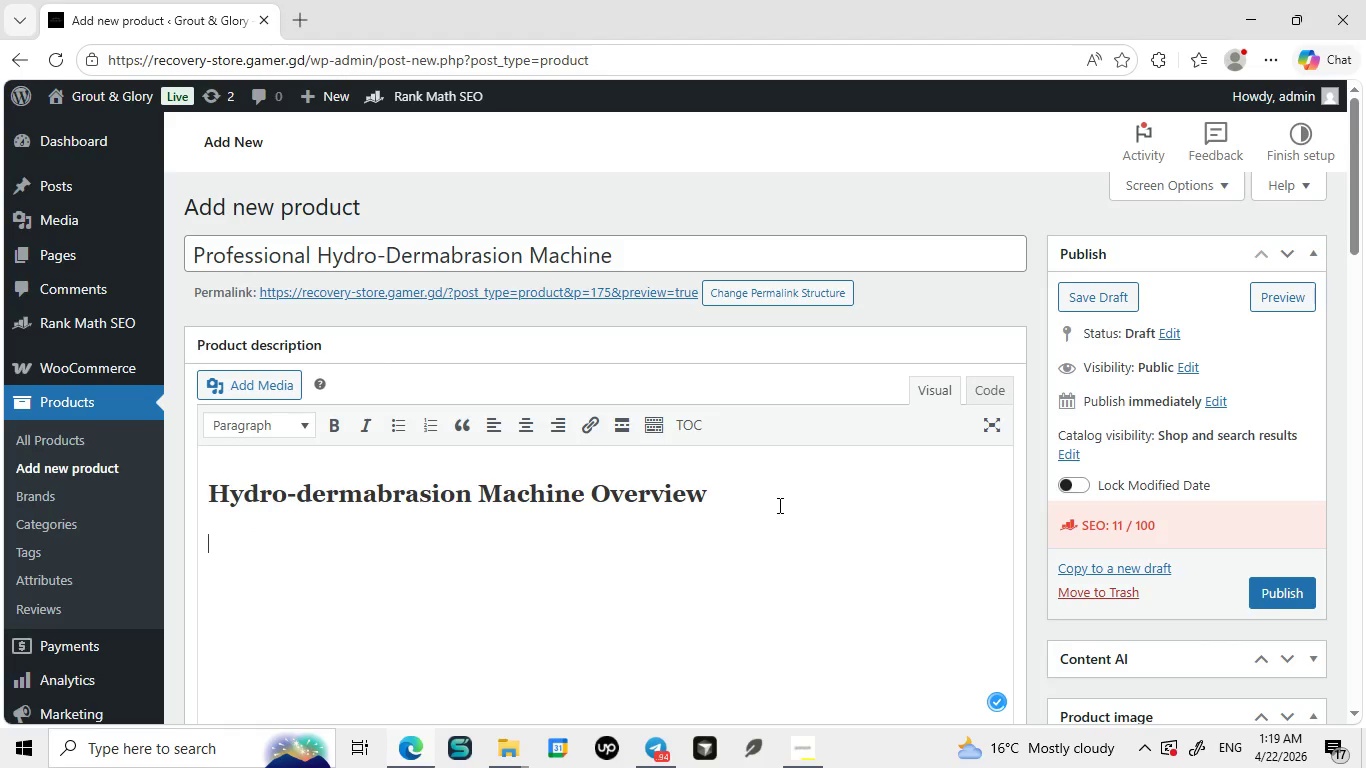 
key(Enter)
 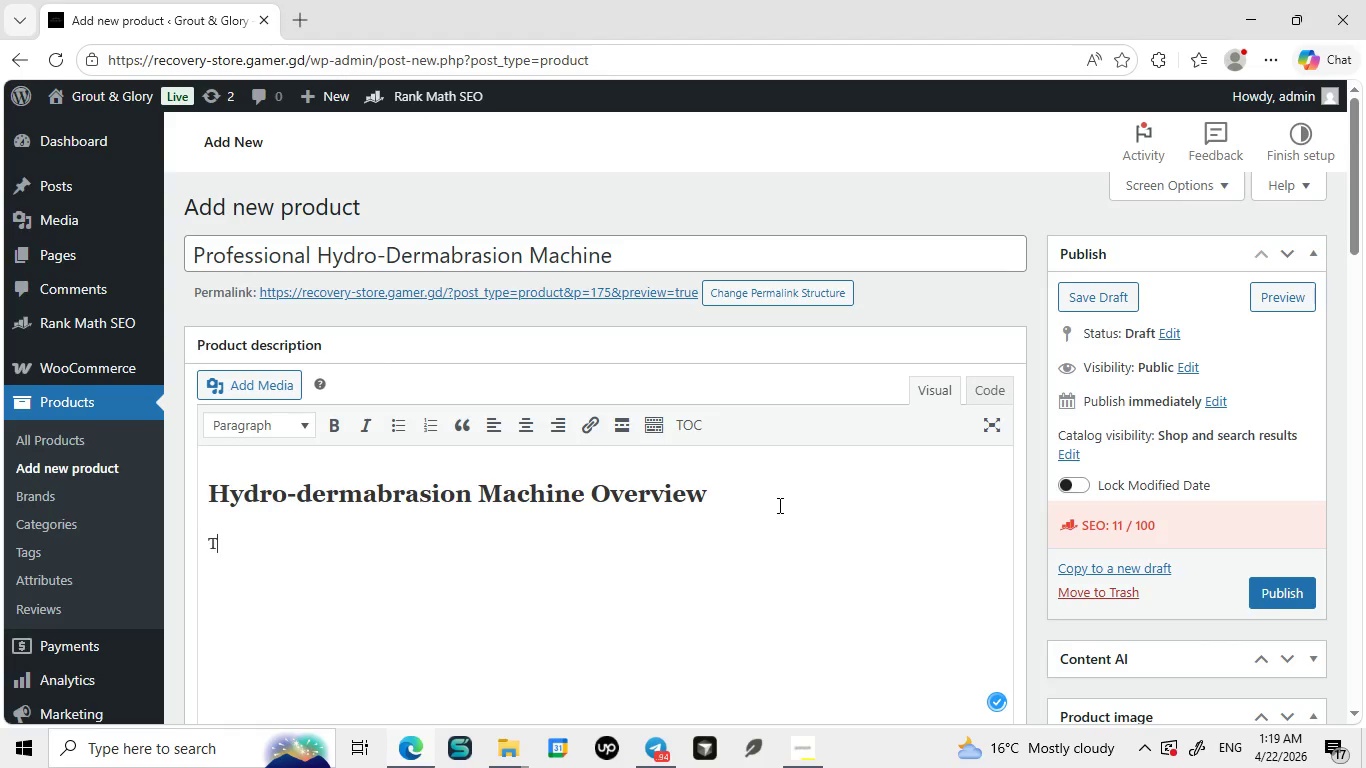 
type(The )
 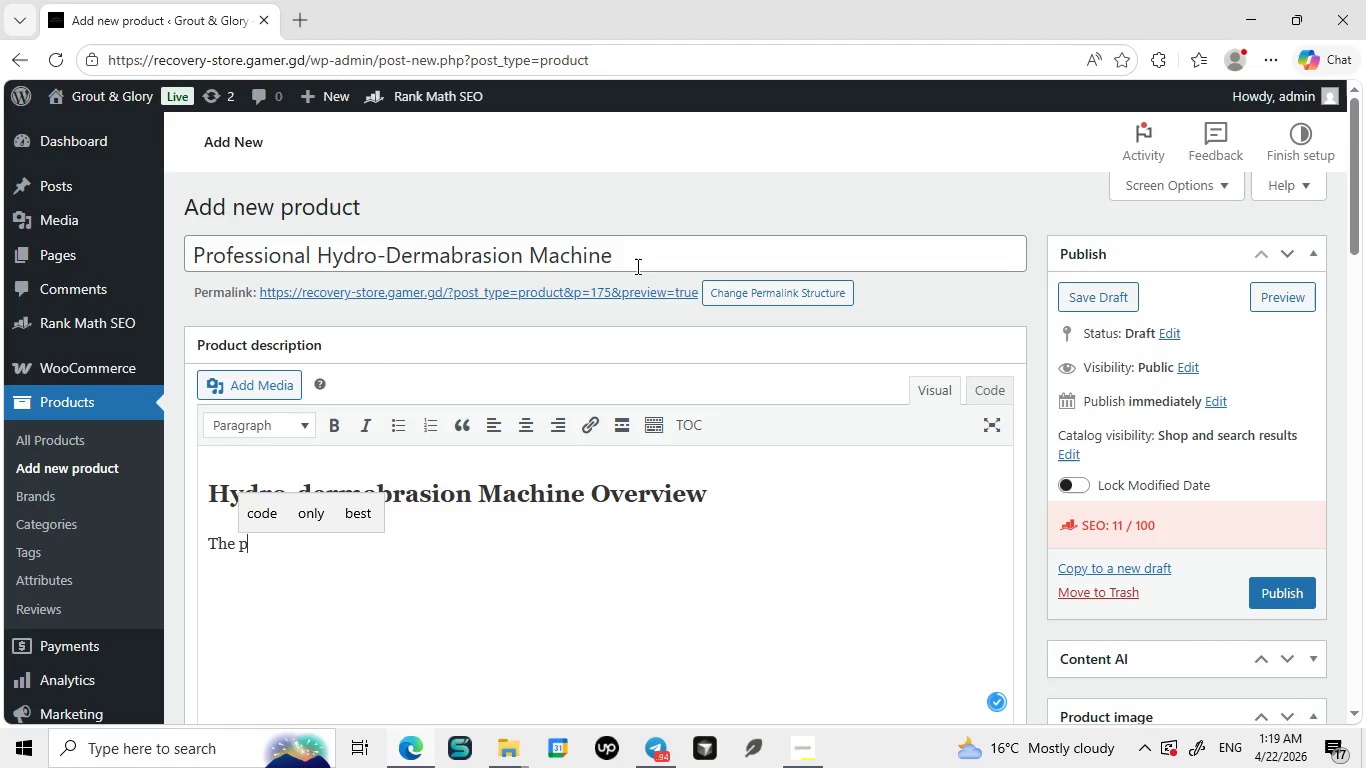 
type(professional hy=)
 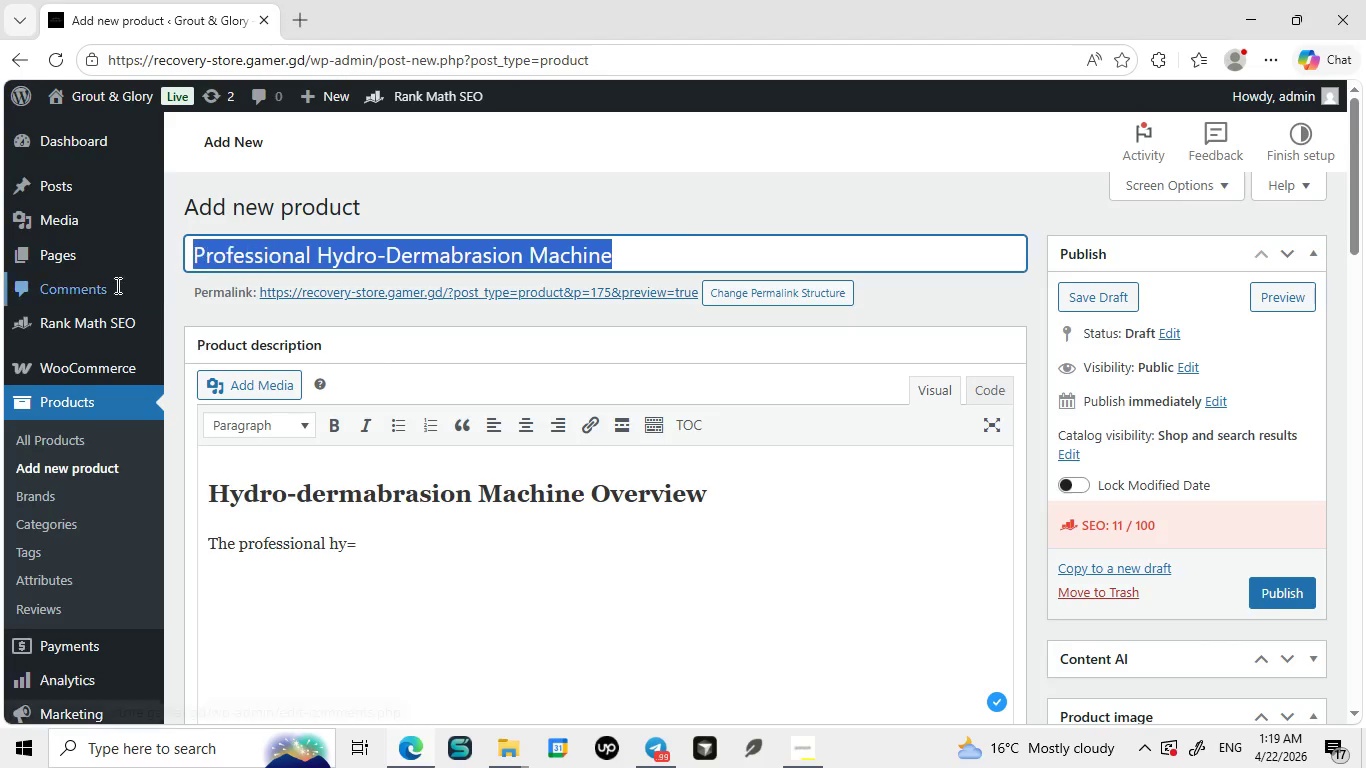 
left_click_drag(start_coordinate=[641, 246], to_coordinate=[116, 285])
 